 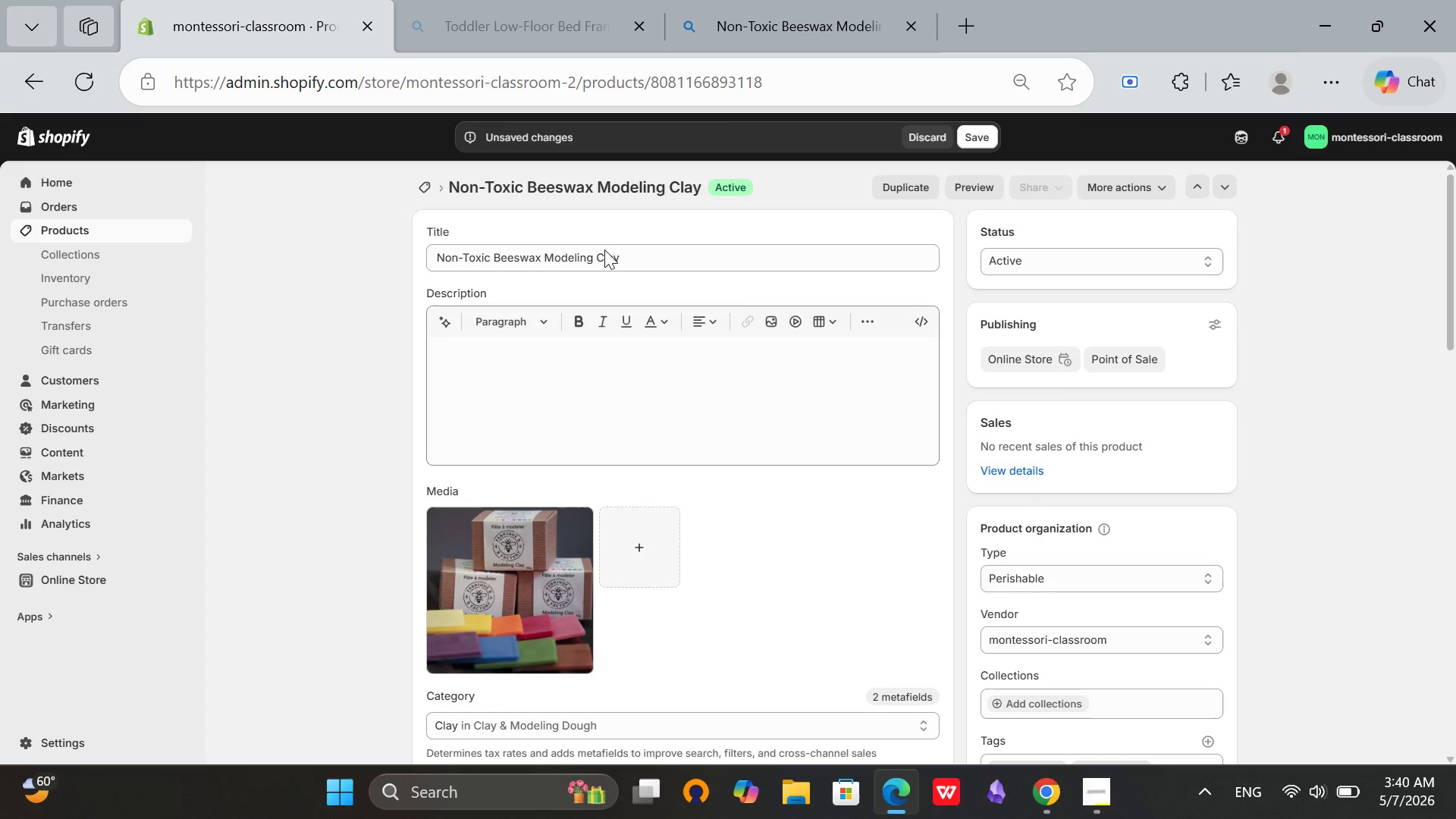 
scroll: coordinate [808, 374], scroll_direction: none, amount: 0.0
 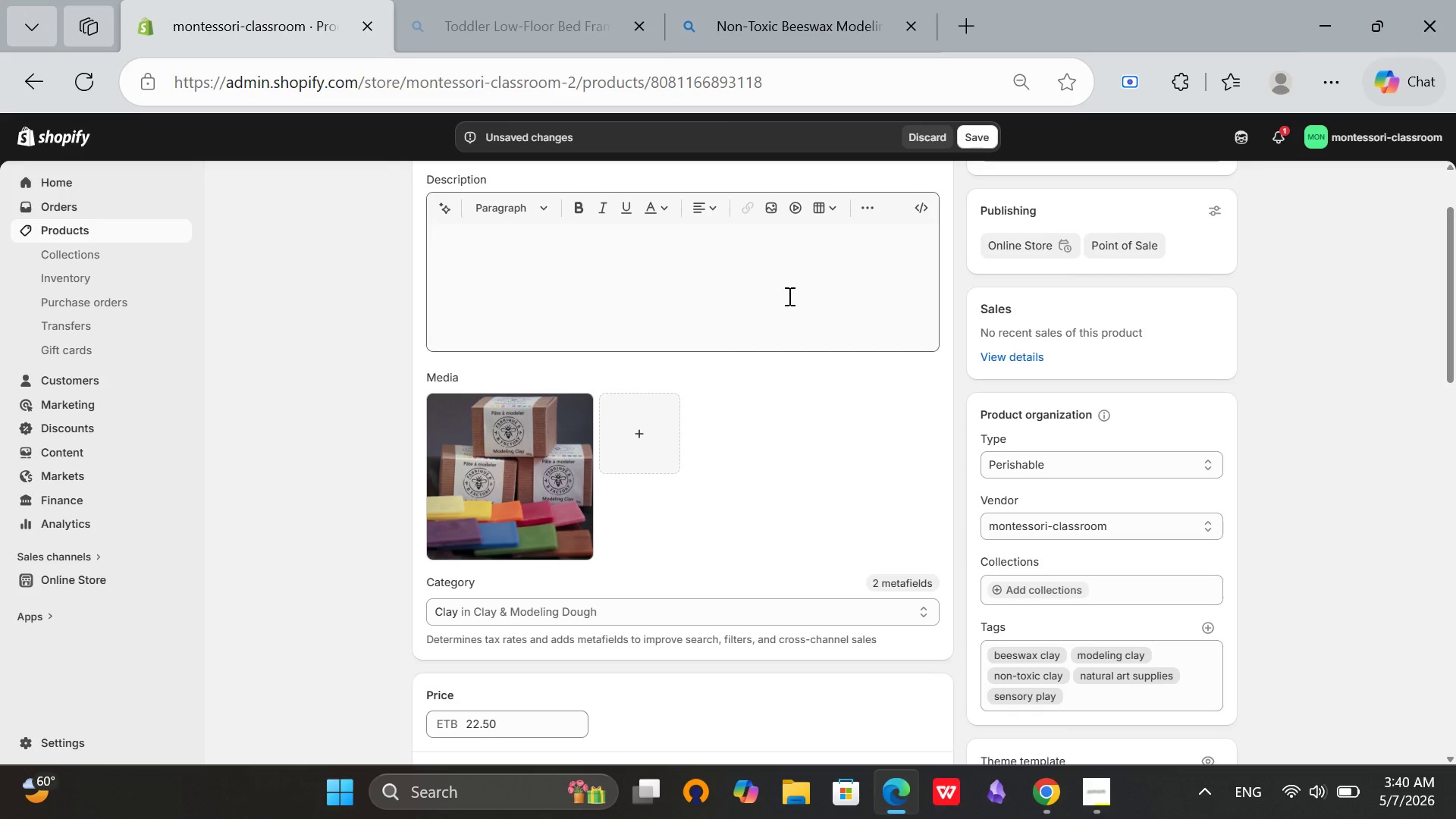 
scroll: coordinate [788, 296], scroll_direction: down, amount: 11.0
 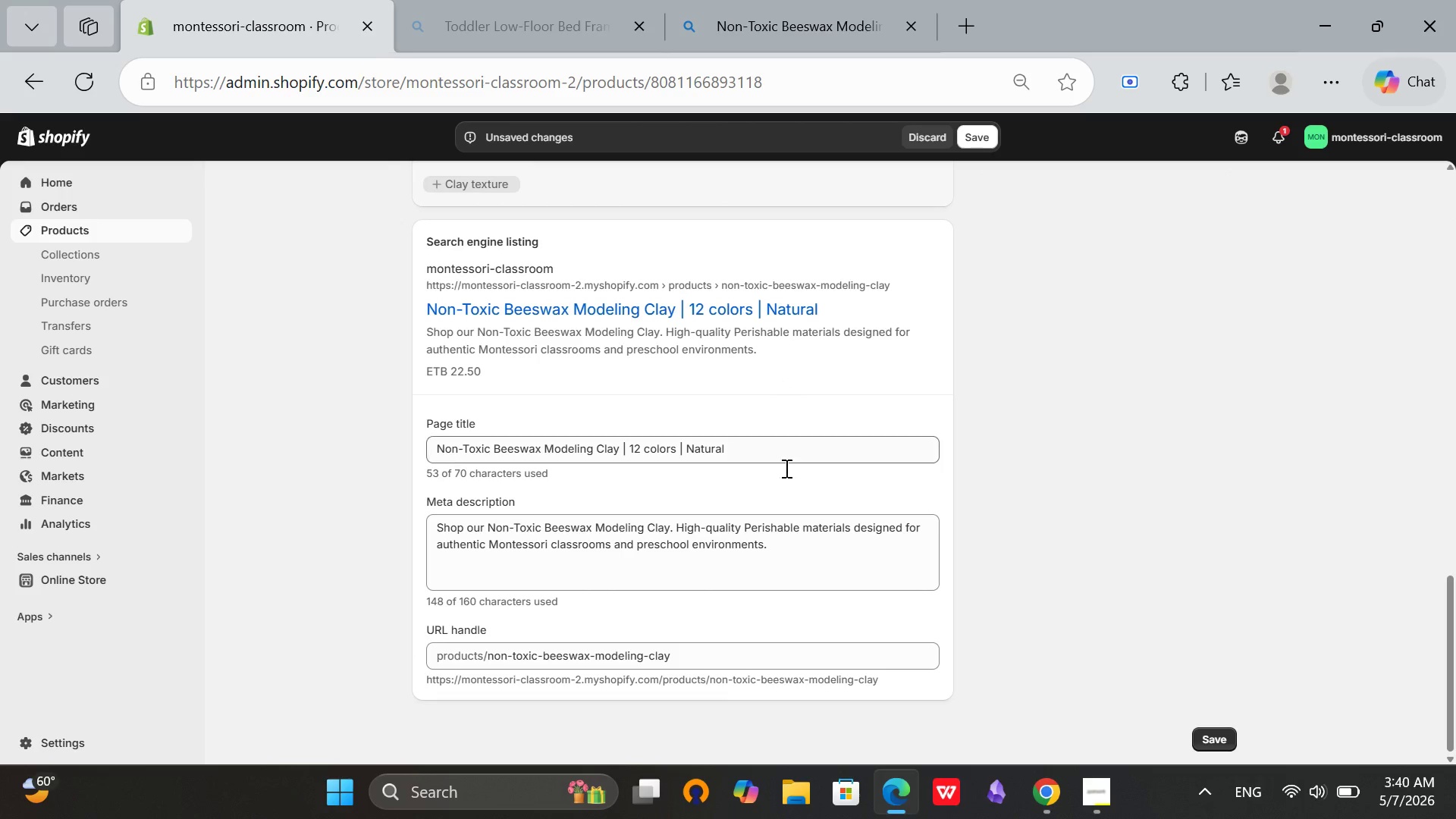 
scroll: coordinate [864, 582], scroll_direction: up, amount: 19.0
 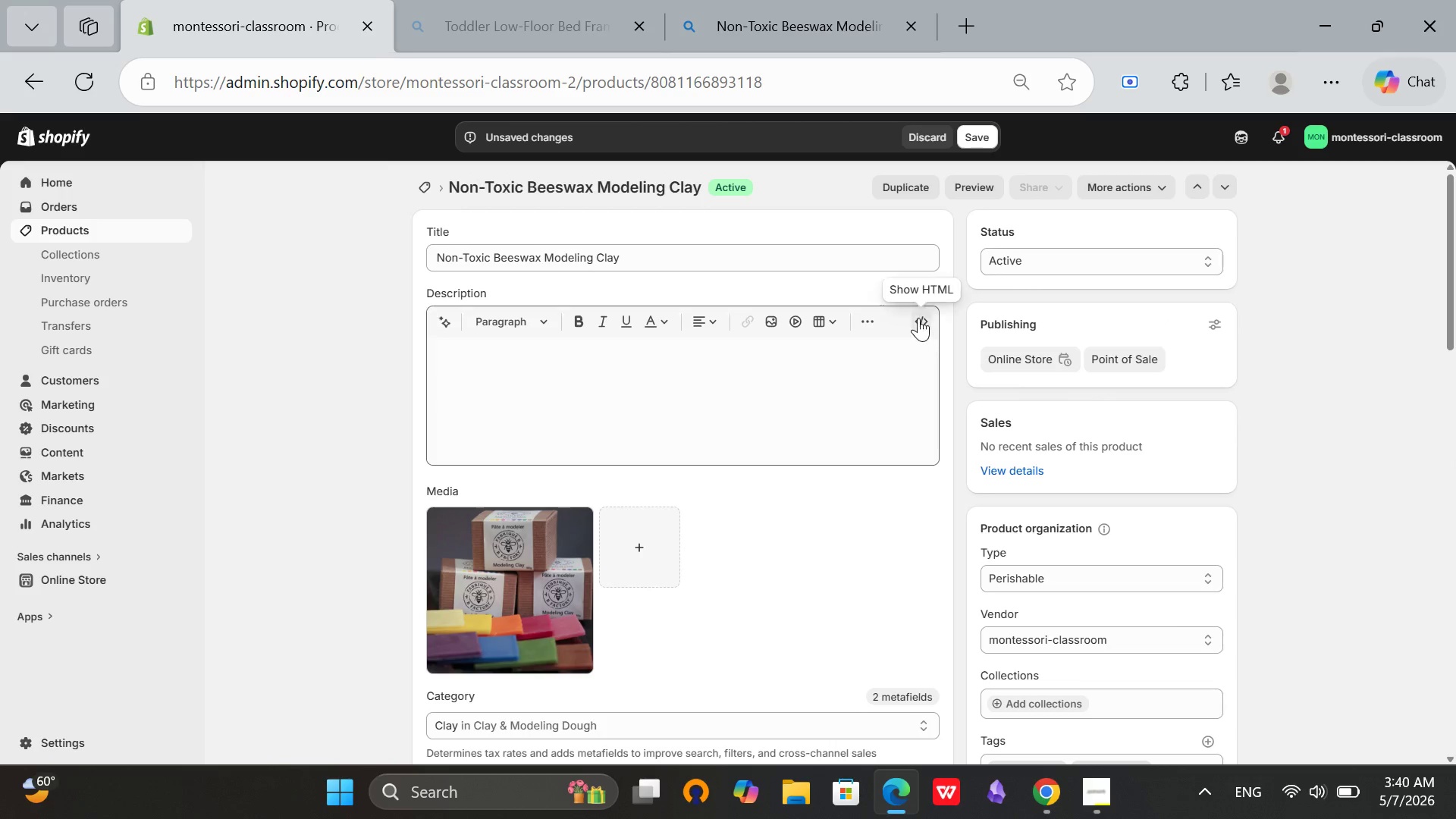 
left_click([918, 316])
 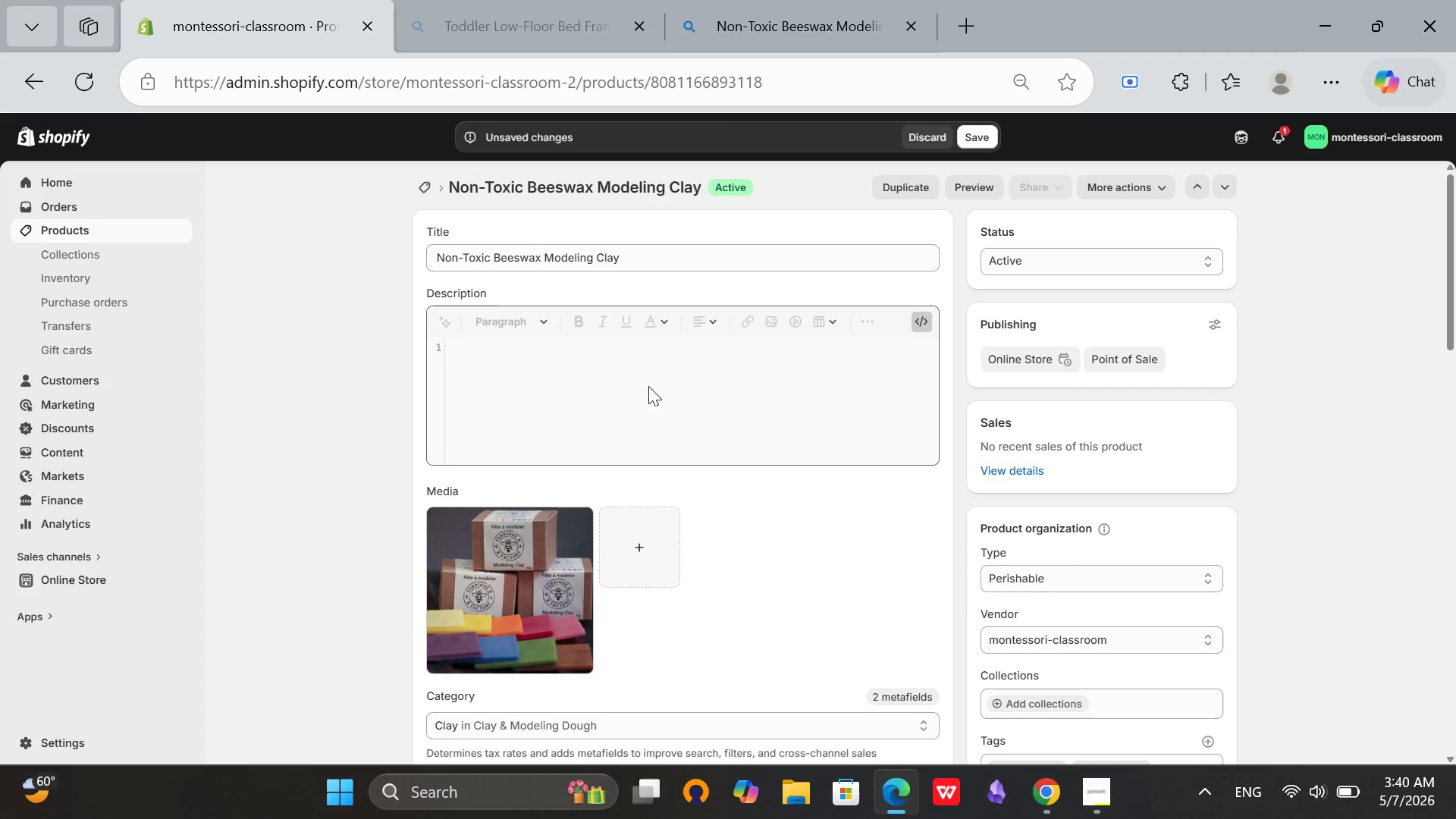 
left_click([648, 386])
 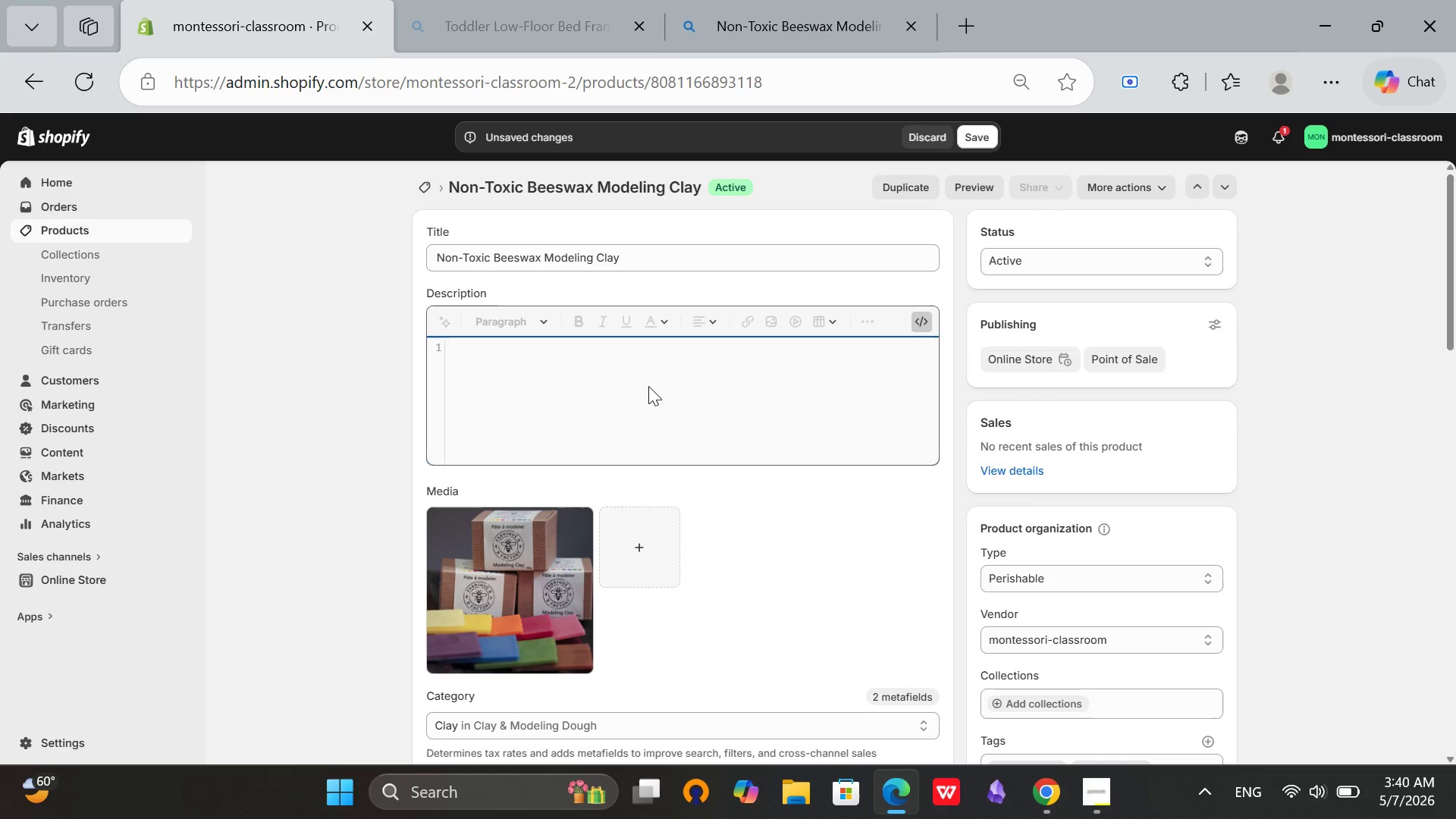 
wait(10.66)
 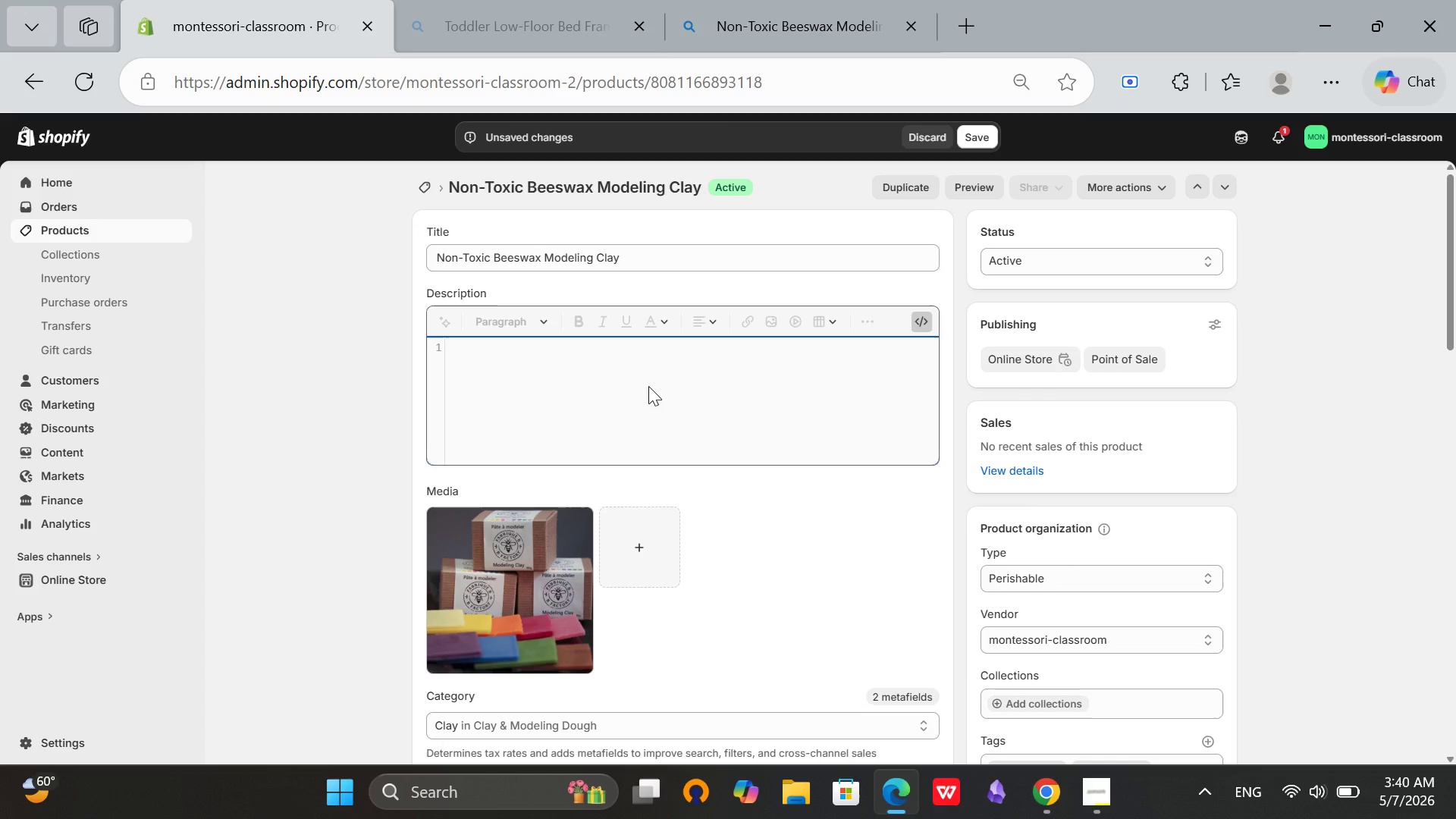 
type(<div  cla)
key(Backspace)
key(Backspace)
key(Backspace)
key(Backspace)
key(Backspace)
type( class)
 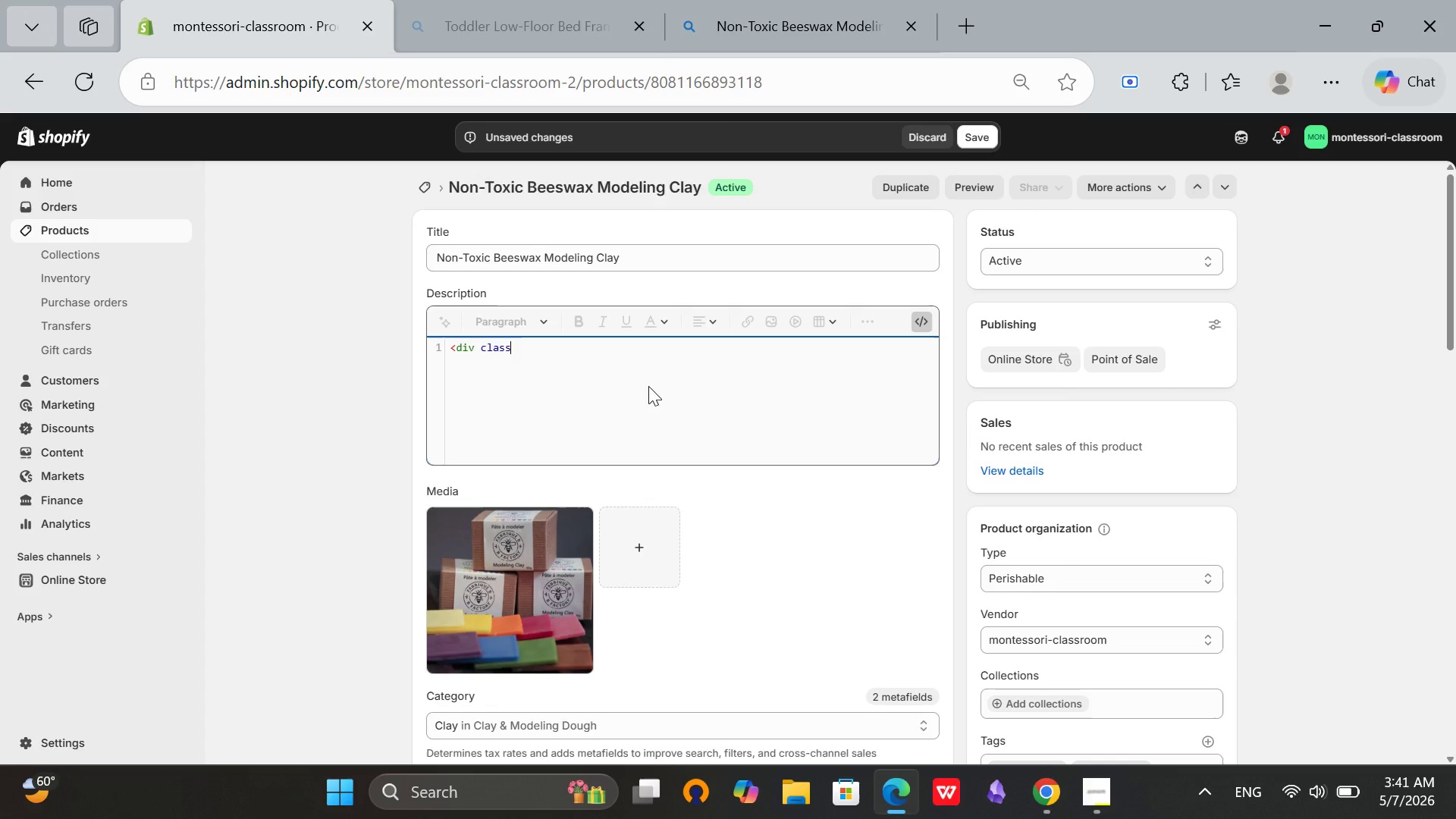 
type(="product-description)
 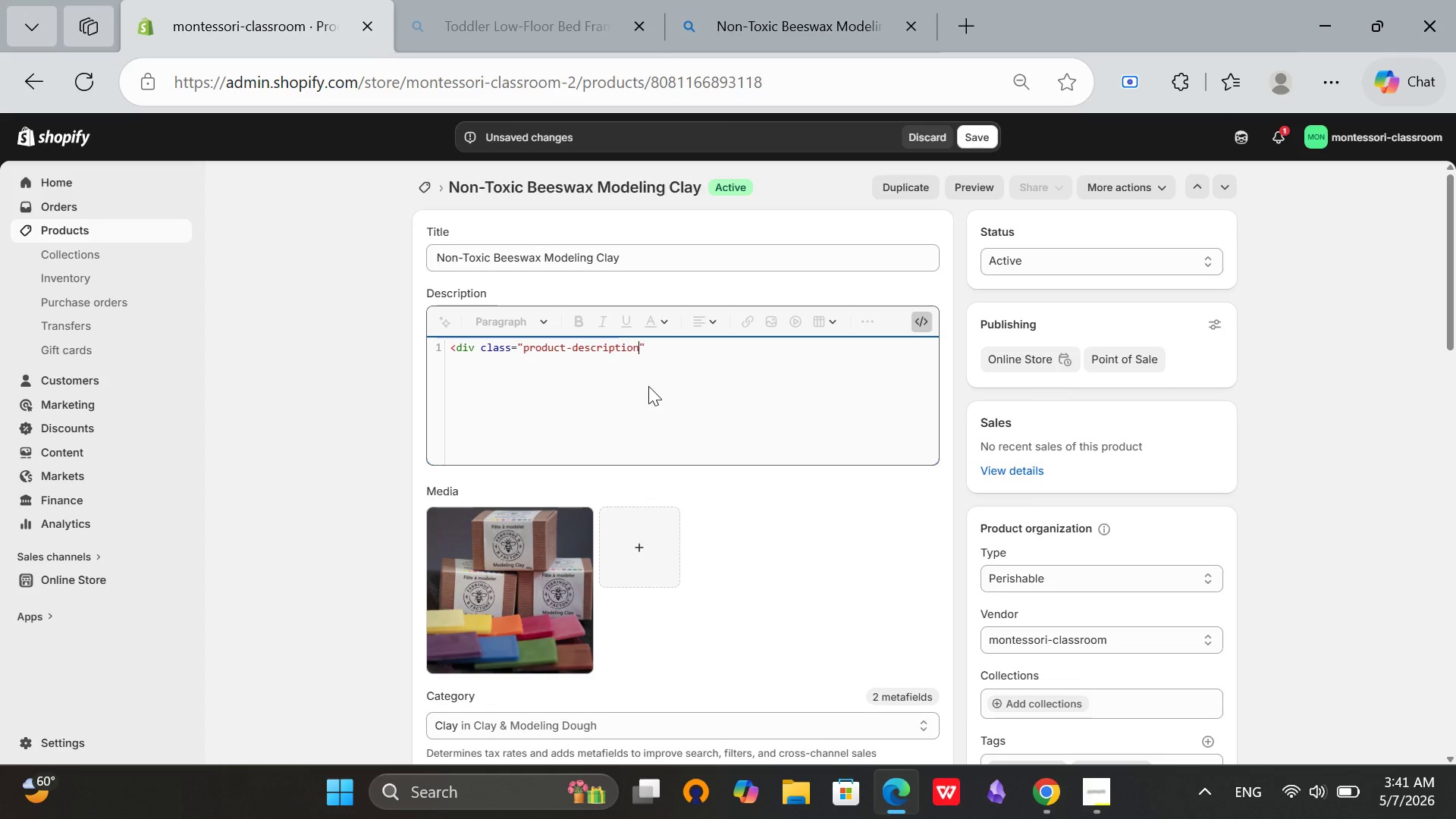 
wait(9.64)
 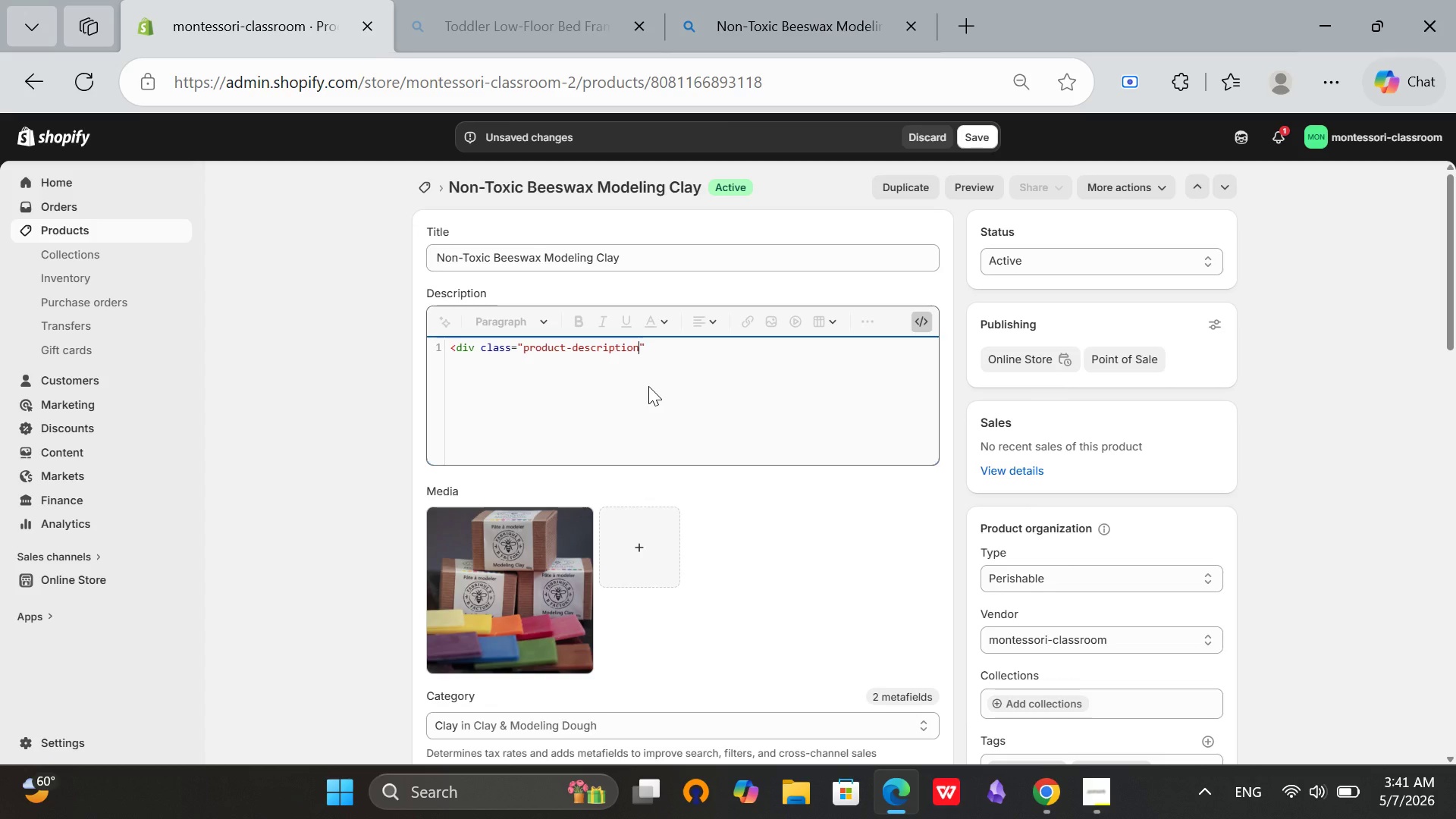 
key(ArrowRight)
 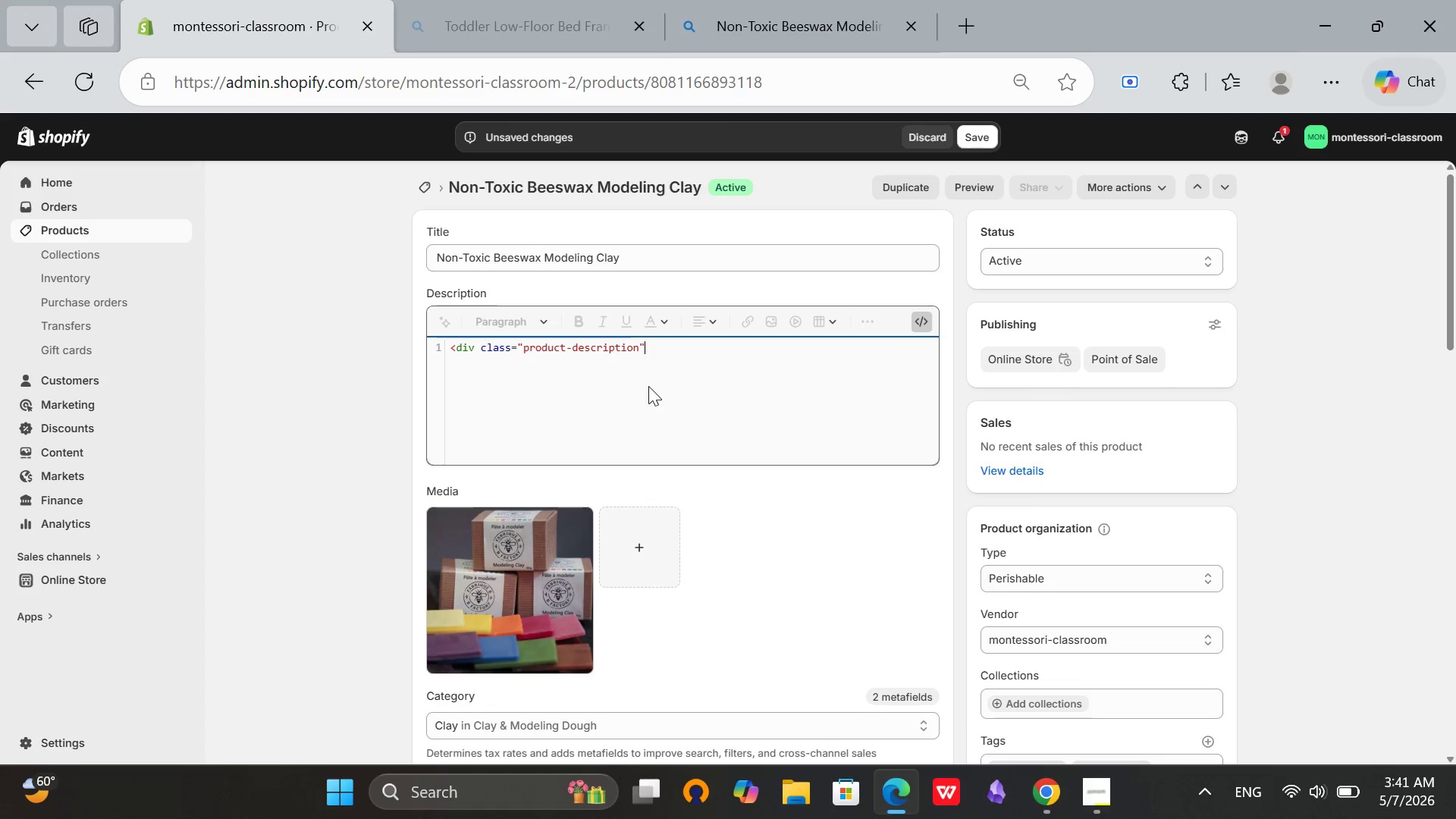 
key(Backslash)
 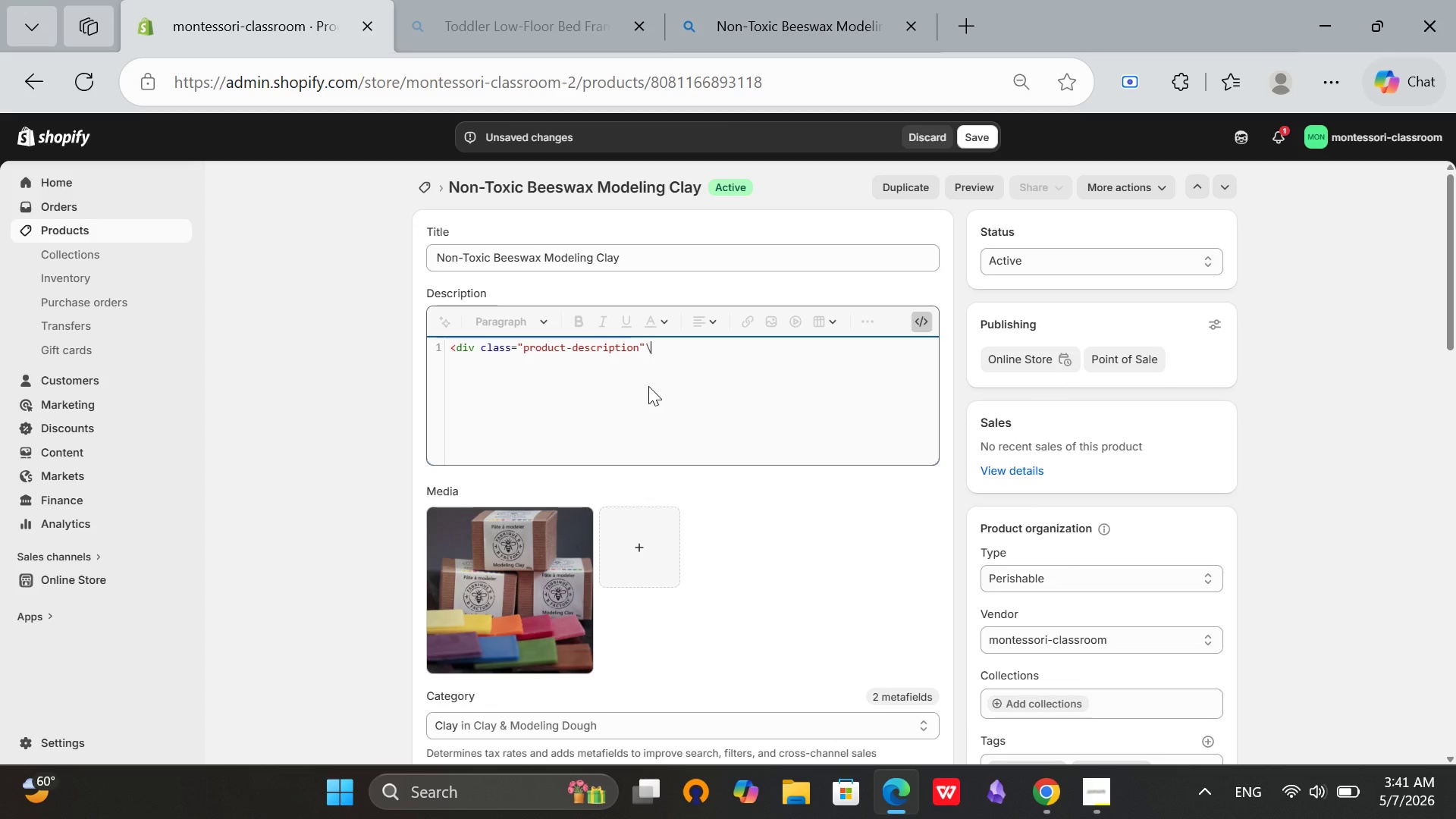 
key(Backspace)
 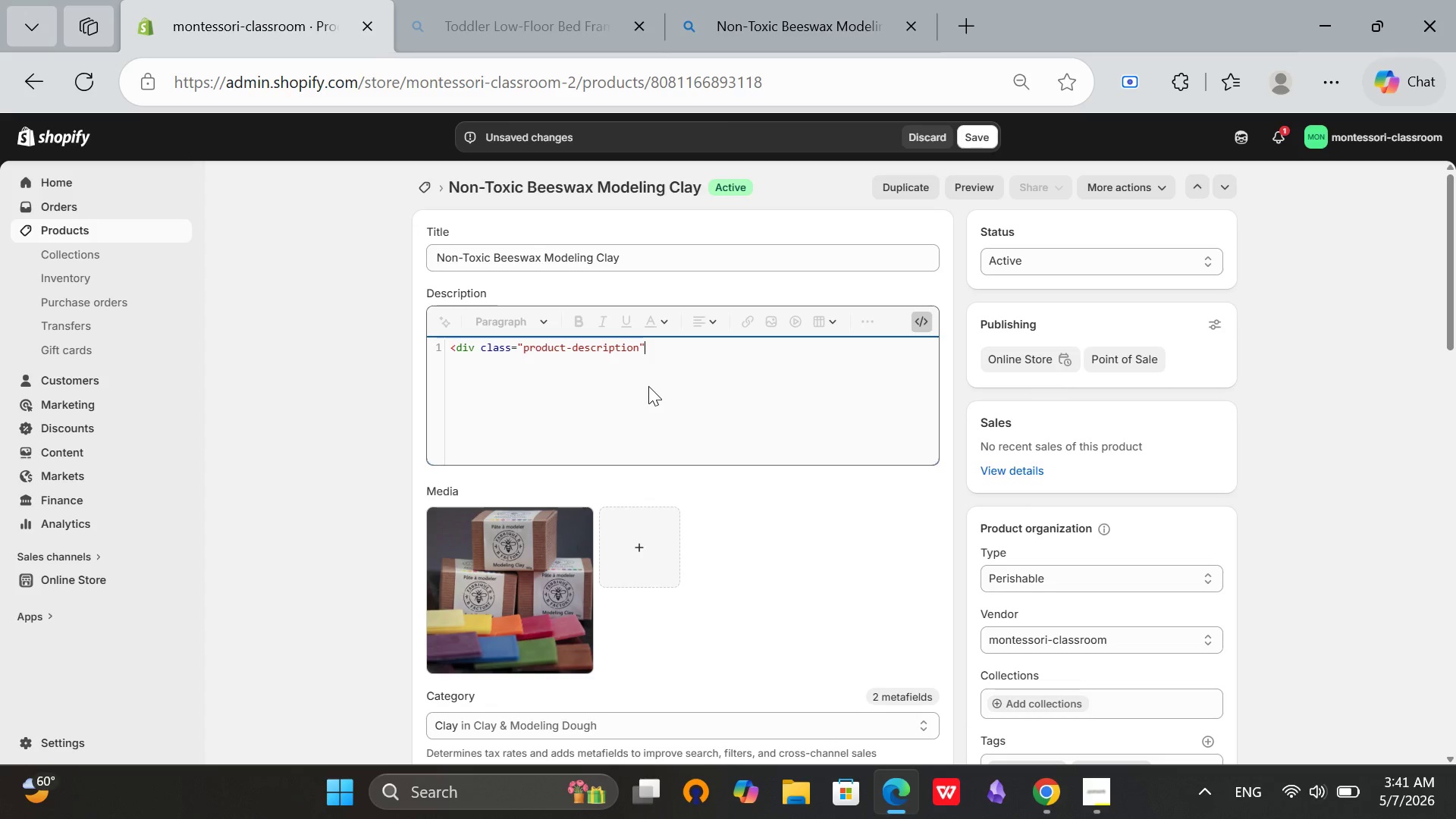 
key(Shift+Period)
 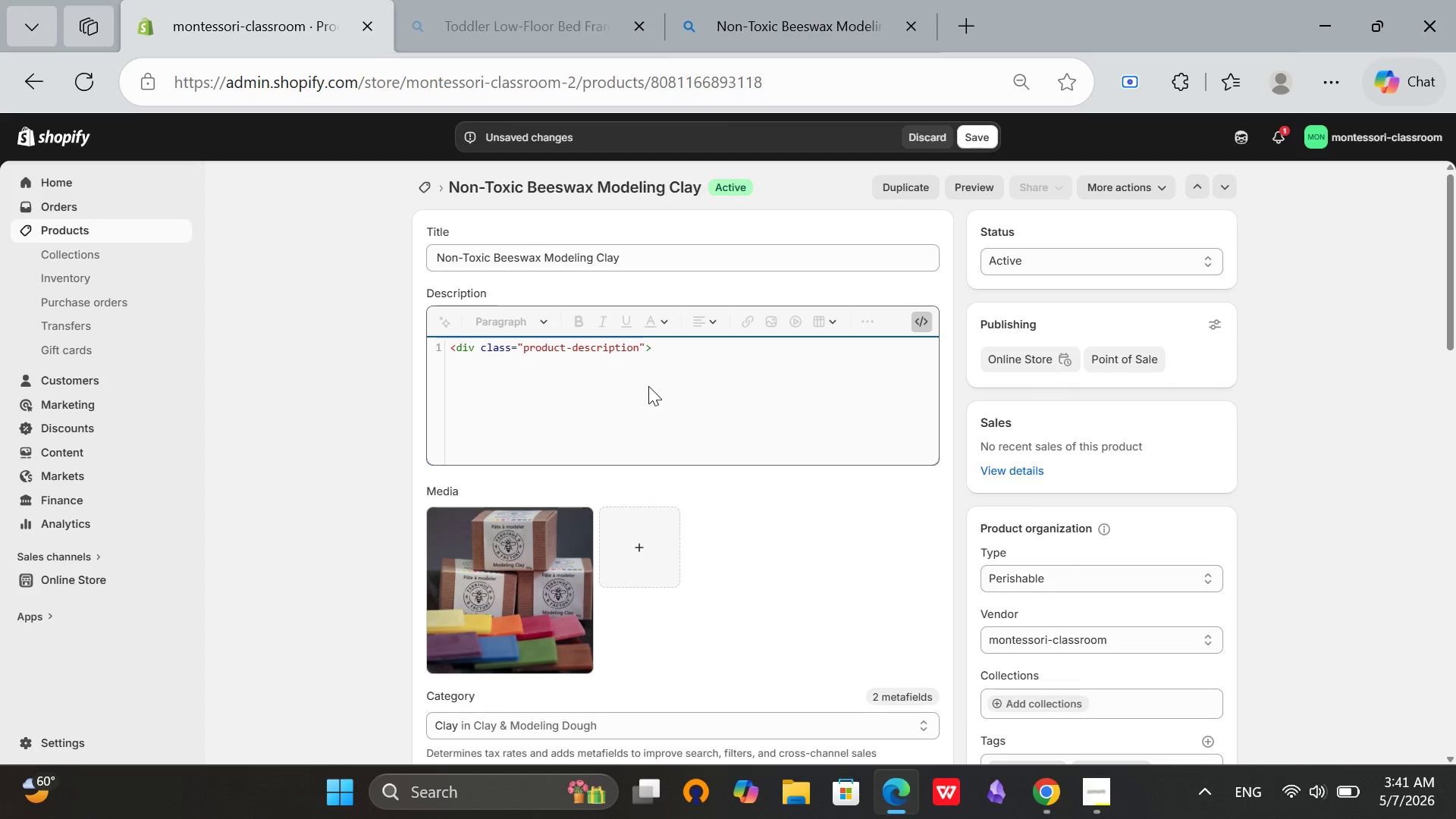 
key(Enter)
 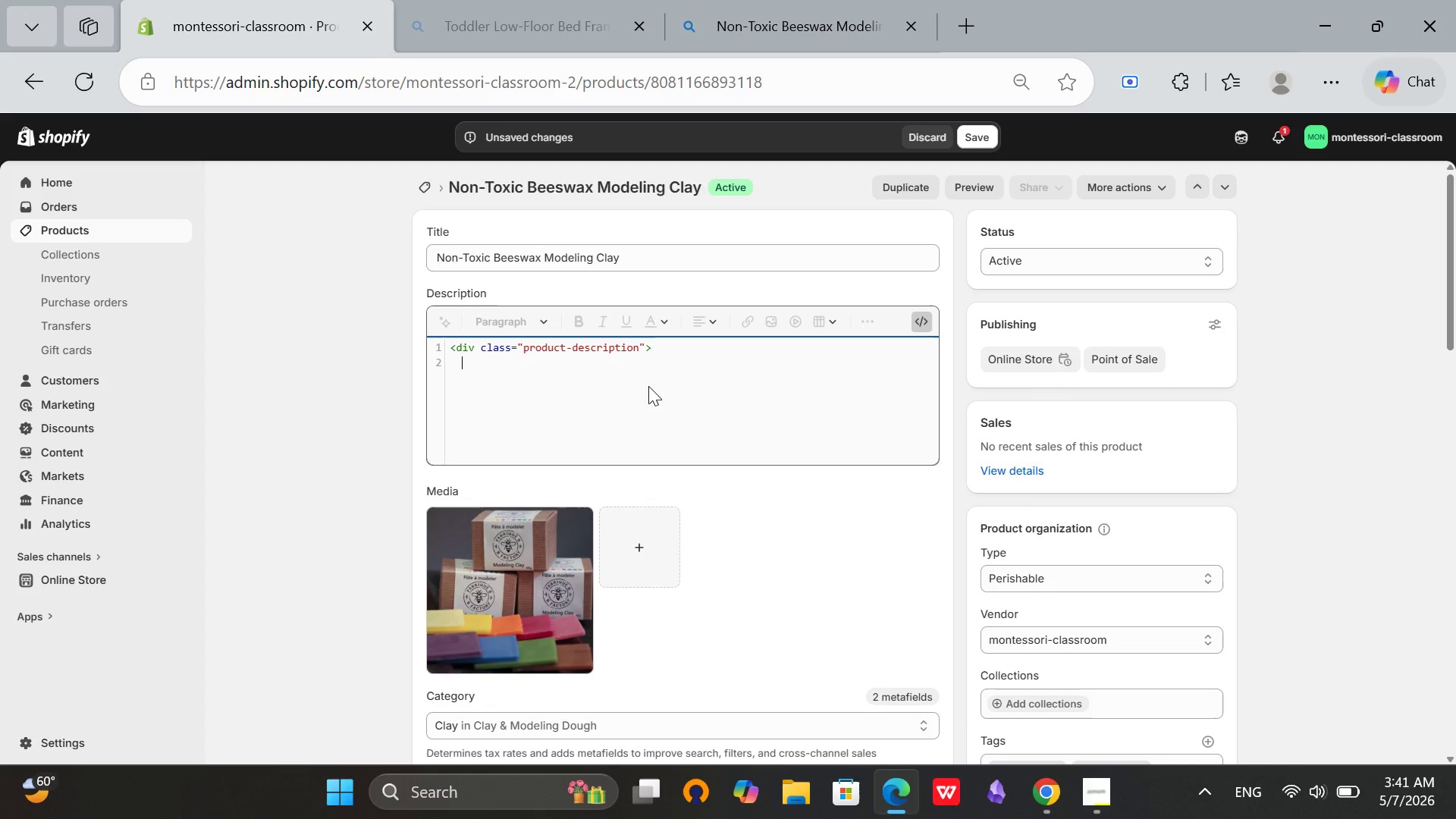 
type(<h3>All-)
 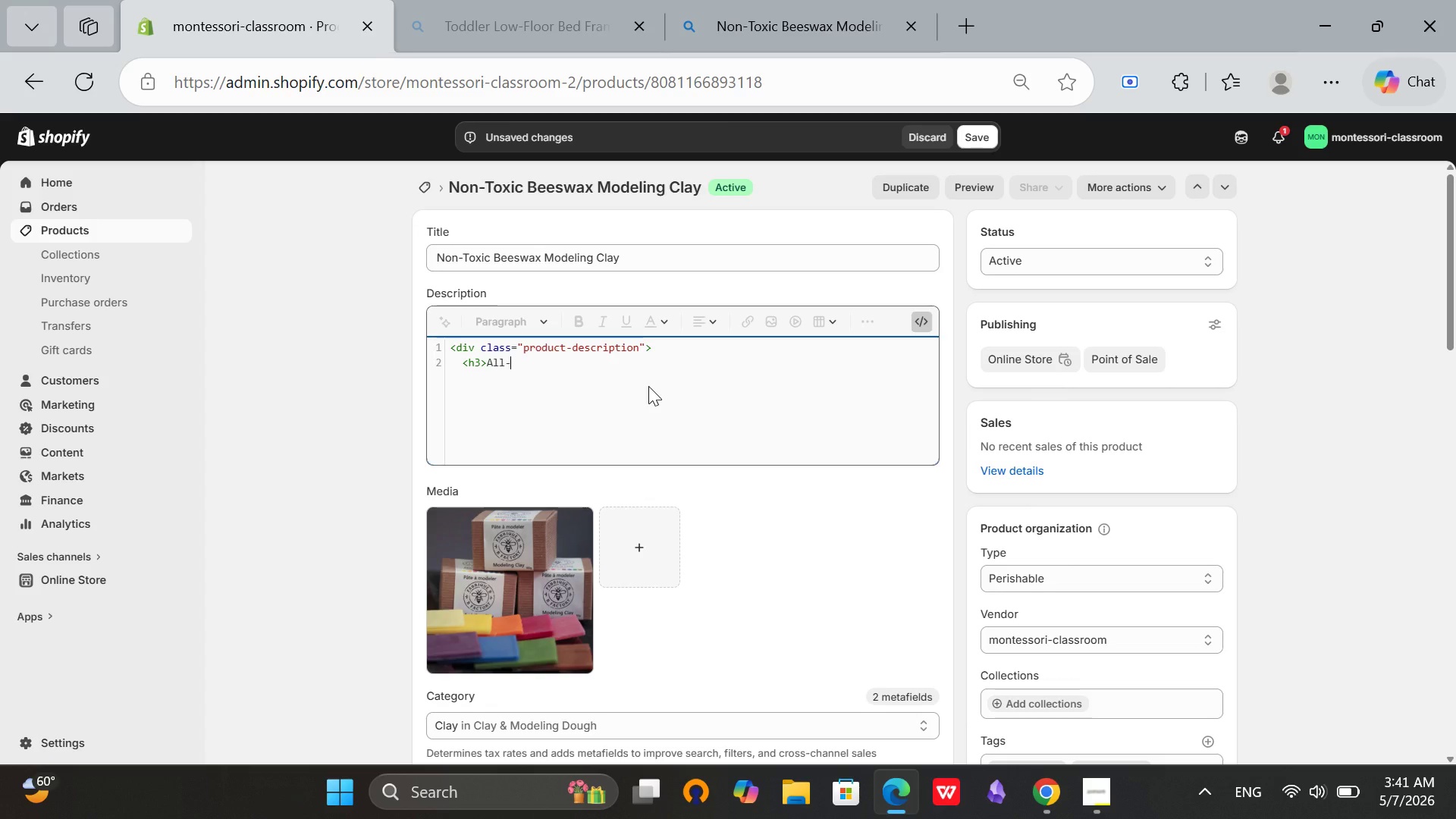 
wait(5.64)
 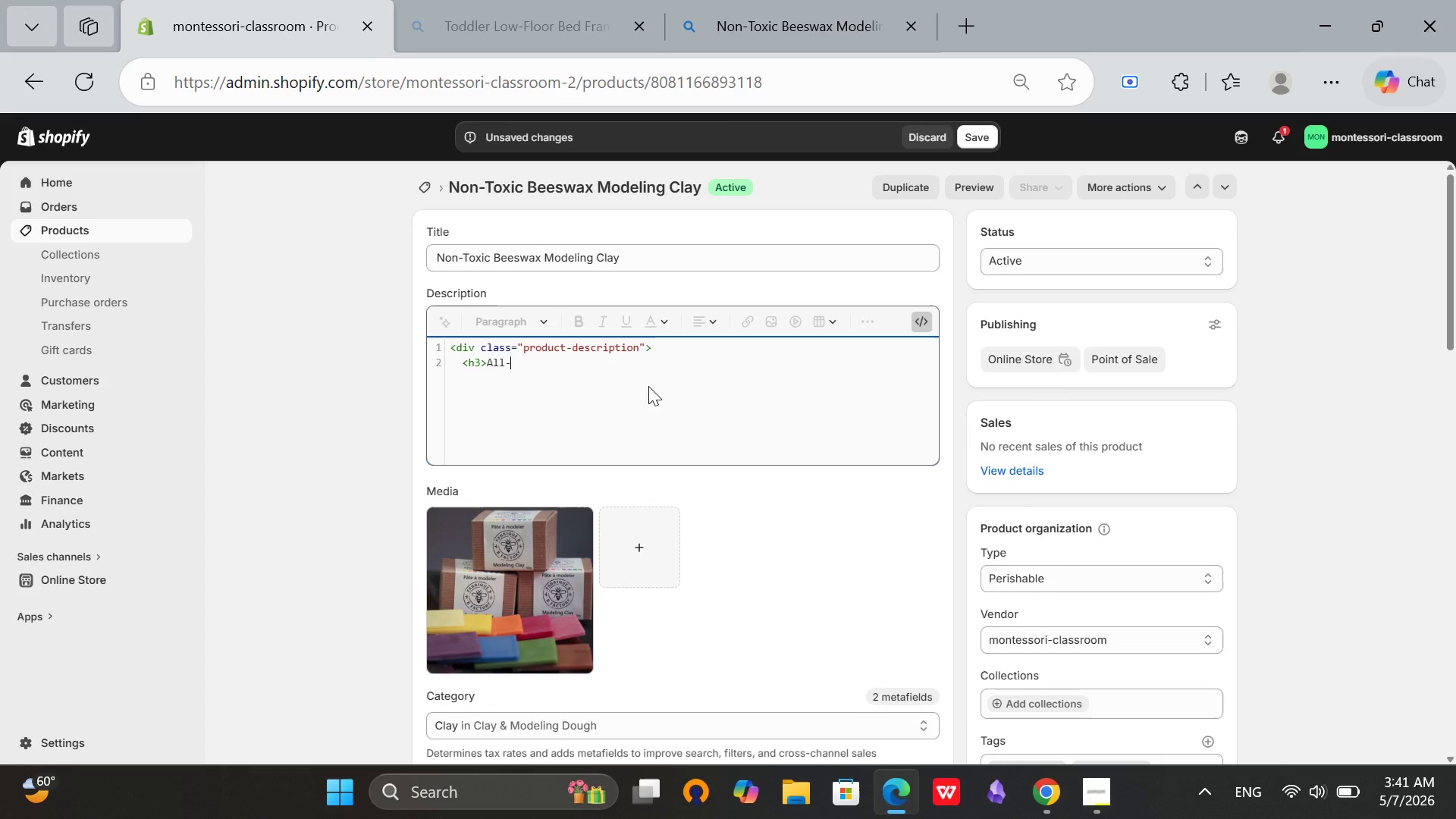 
left_click([557, 555])
 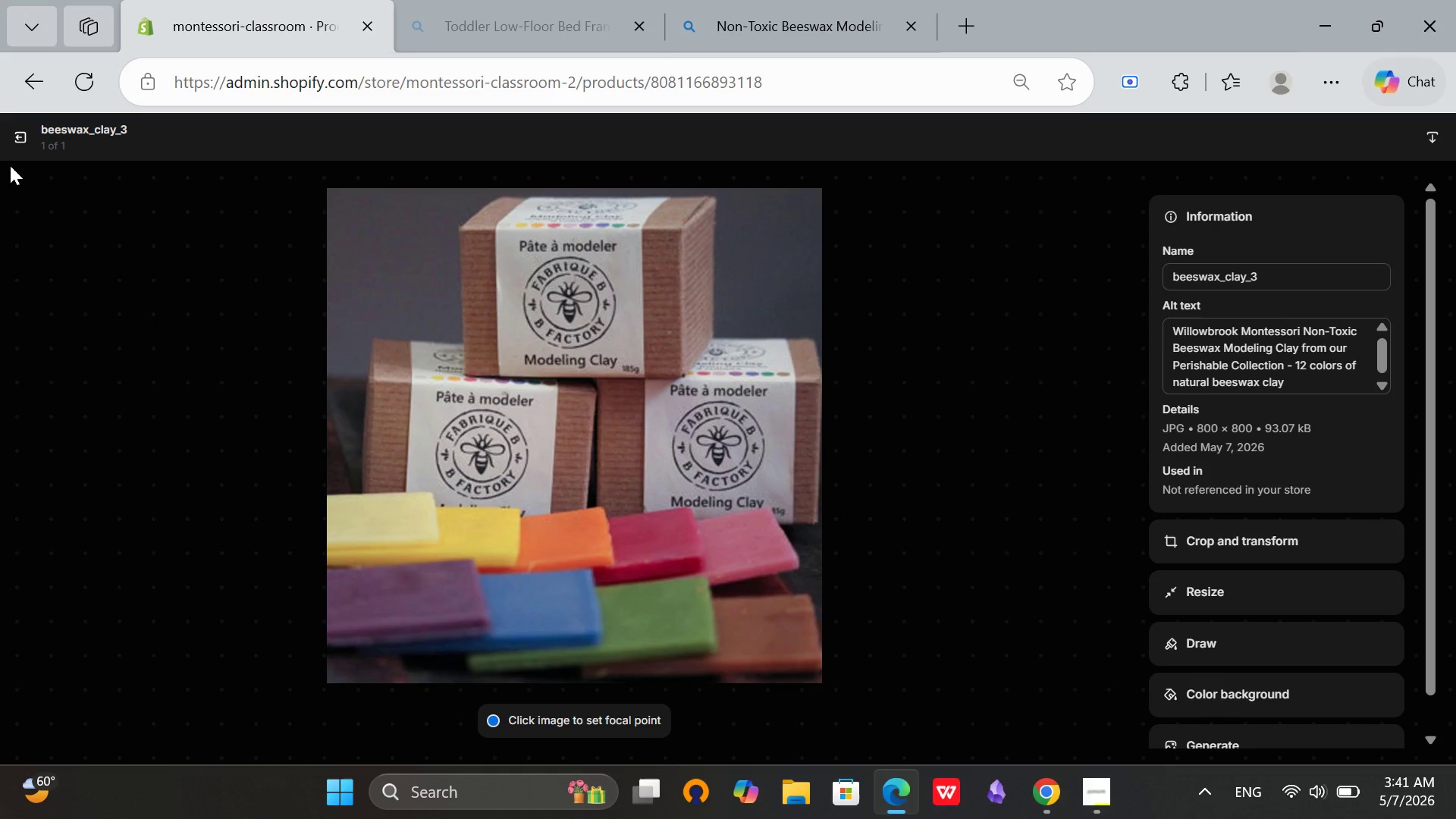 
left_click([21, 144])
 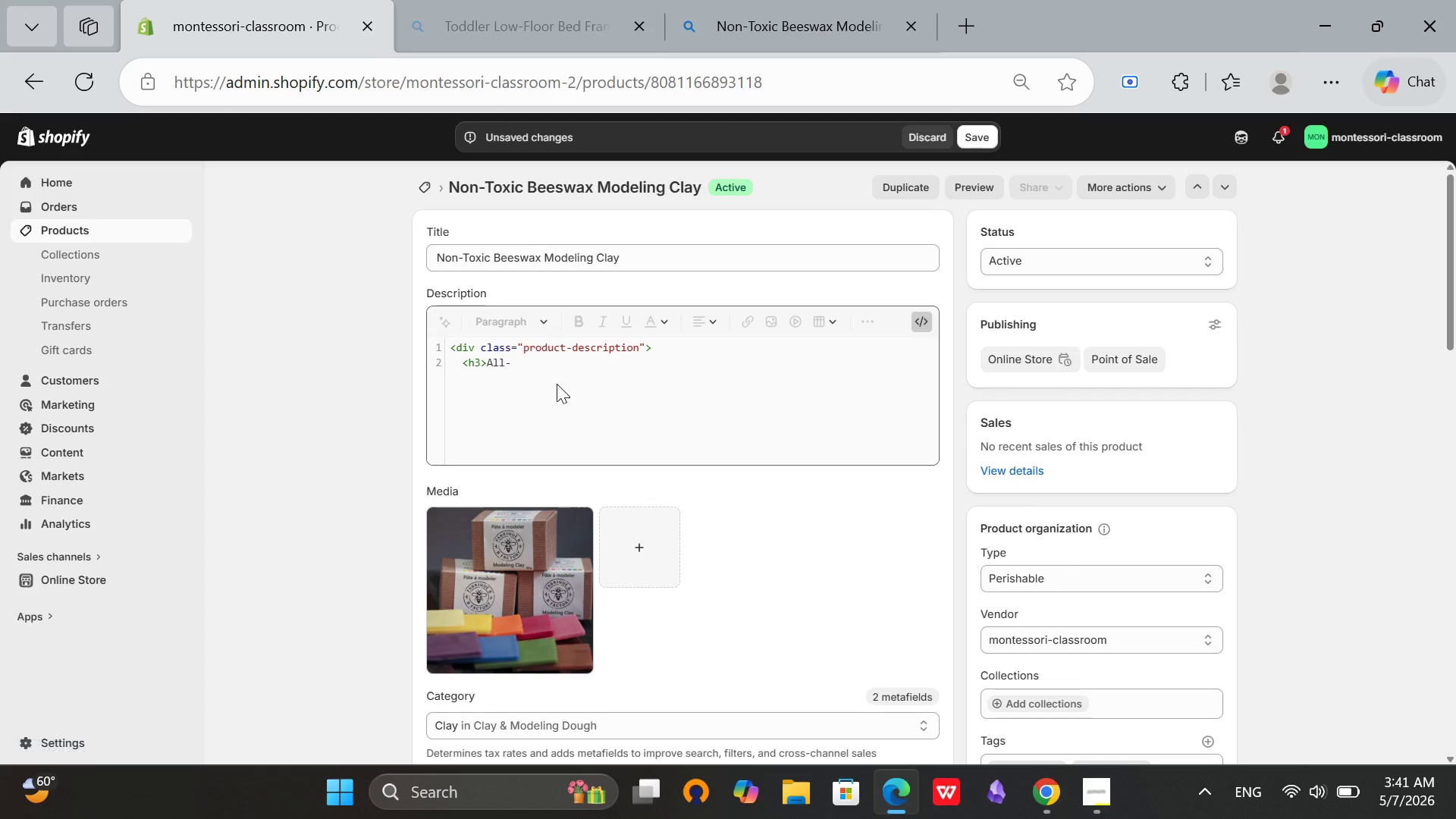 
left_click([573, 373])
 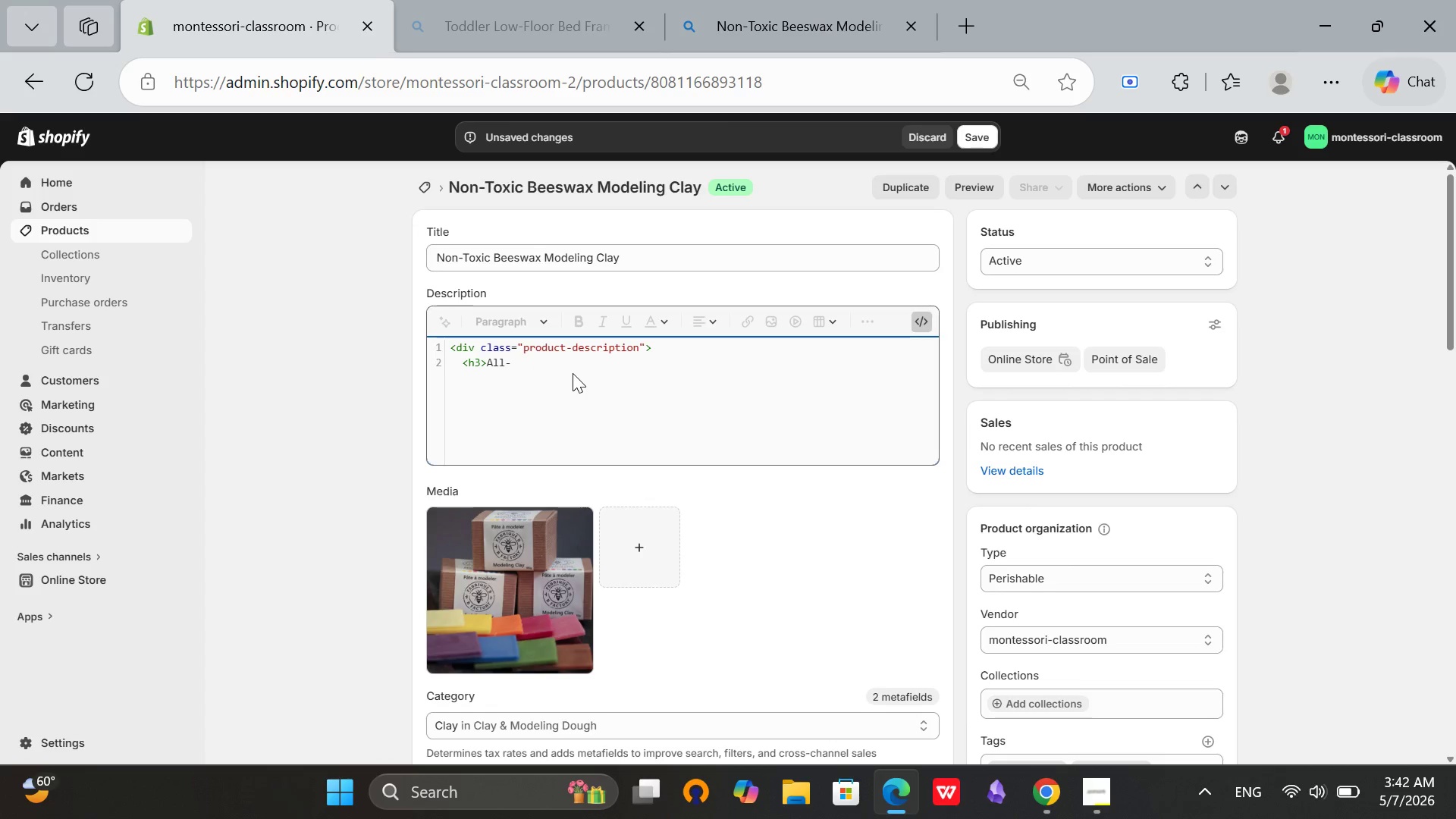 
type(Natural Modeling Material</h3>)
 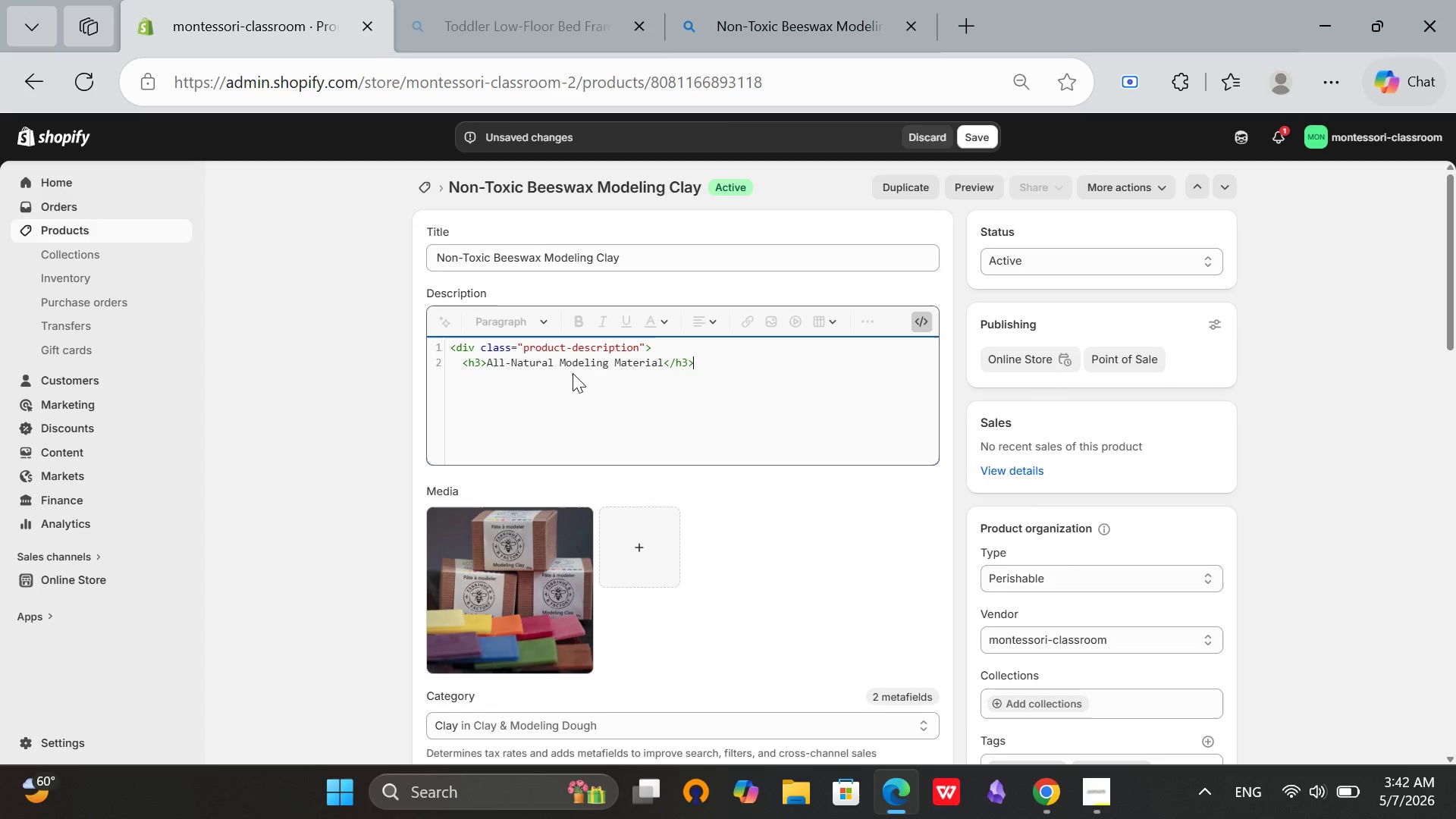 
key(Enter)
 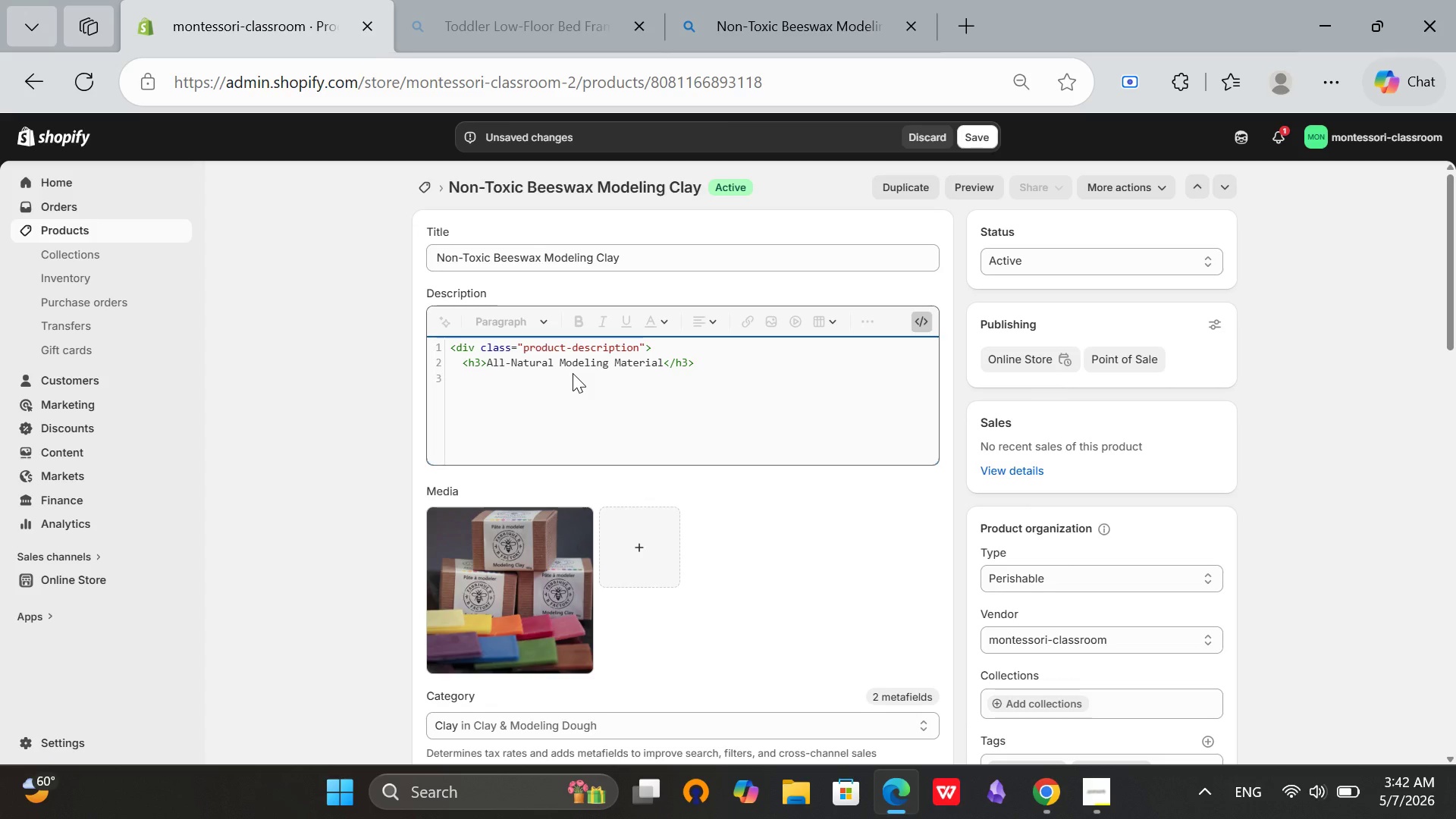 
wait(12.47)
 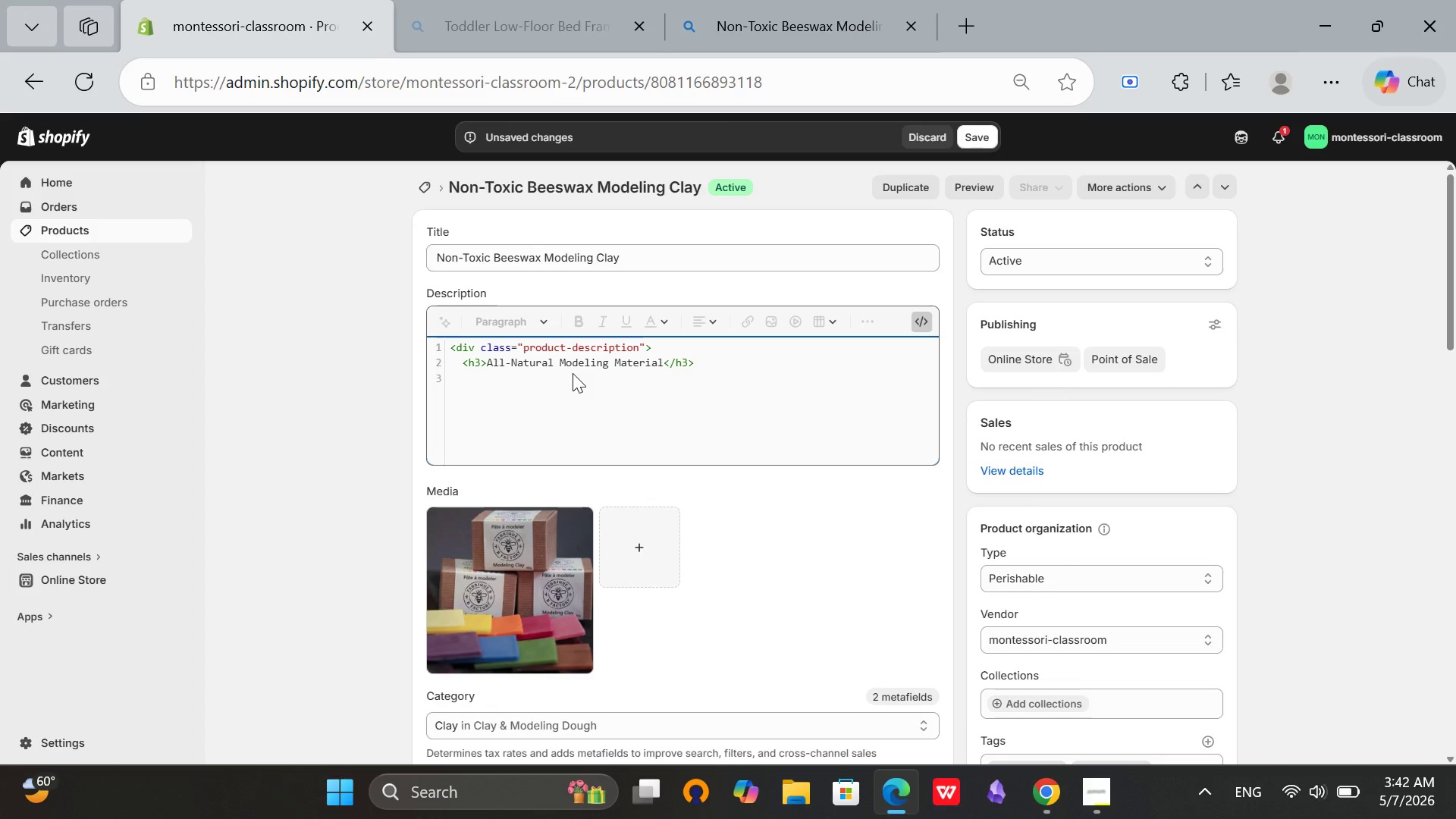 
left_click([1110, 391])
 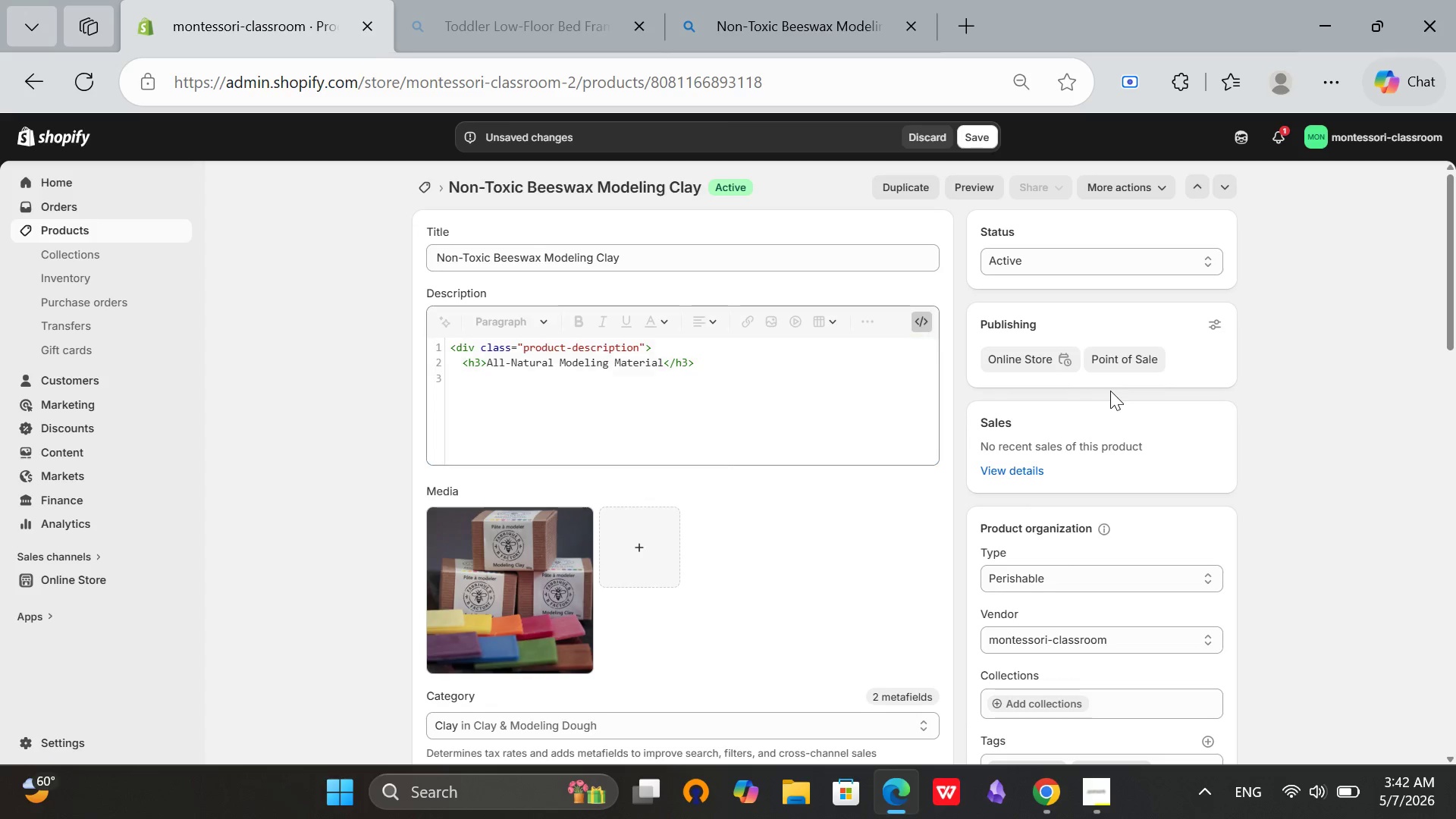 
key(ArrowUp)
 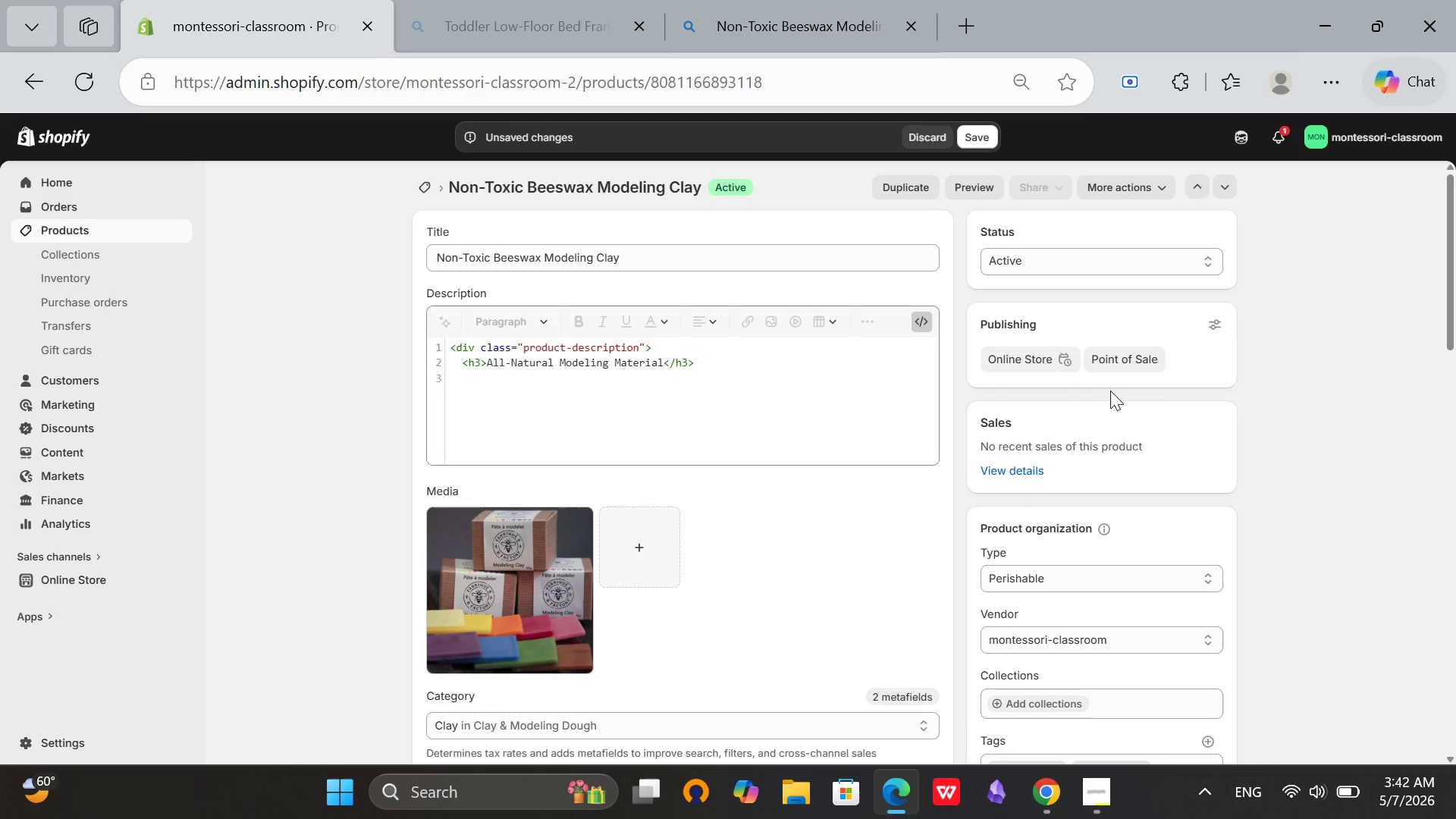 
key(ArrowDown)
 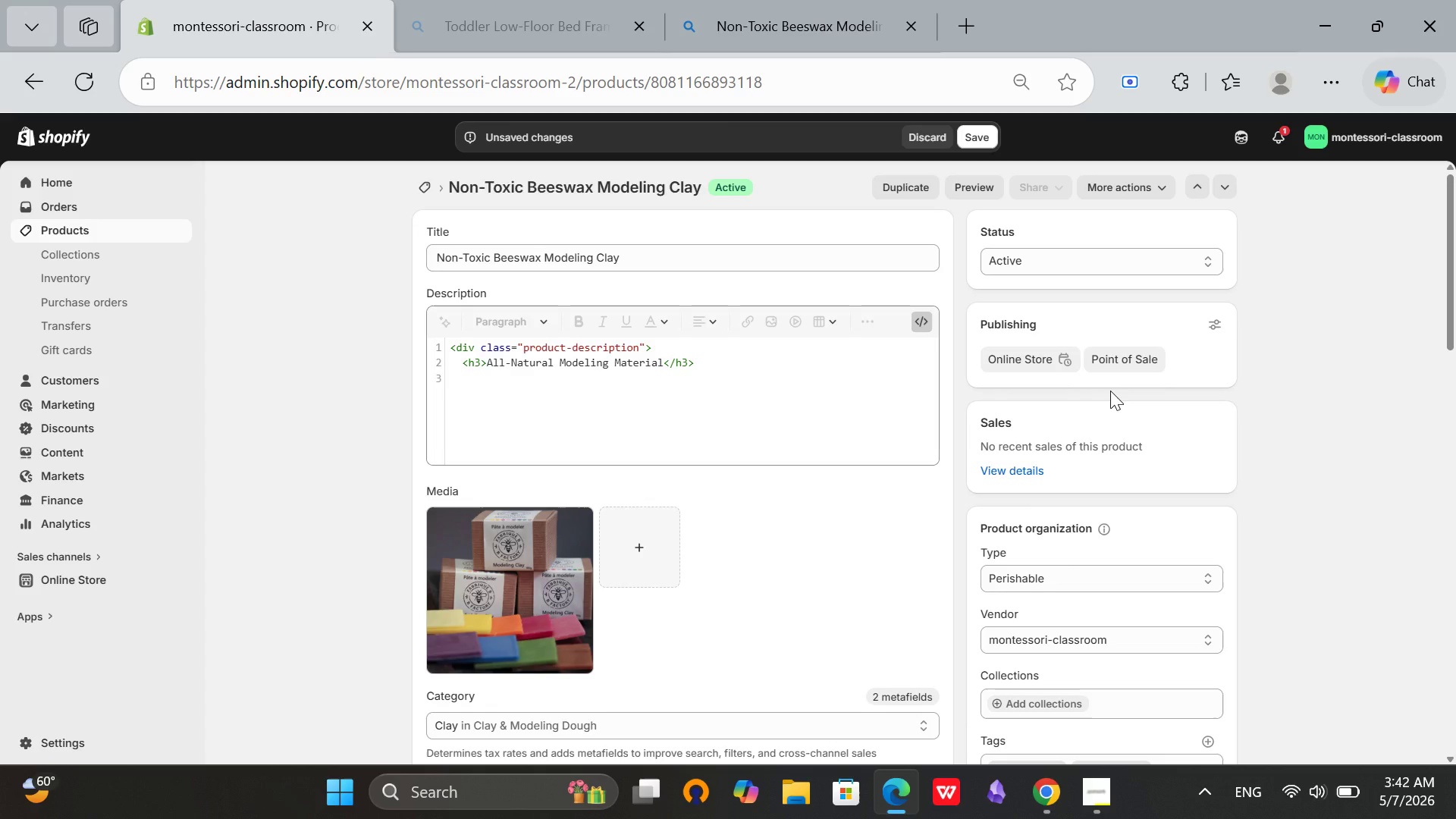 
key(ArrowDown)
 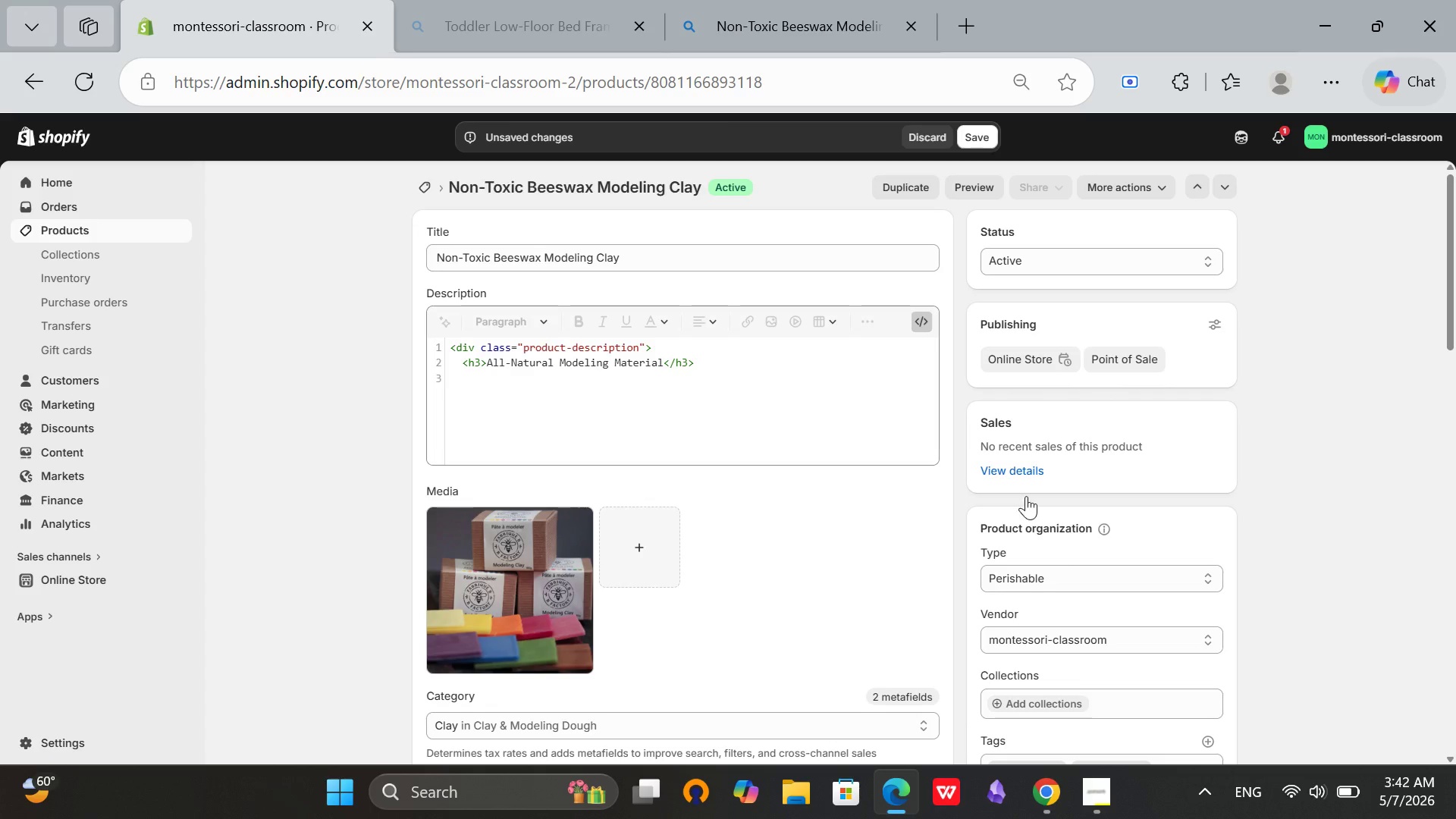 
left_click([986, 538])
 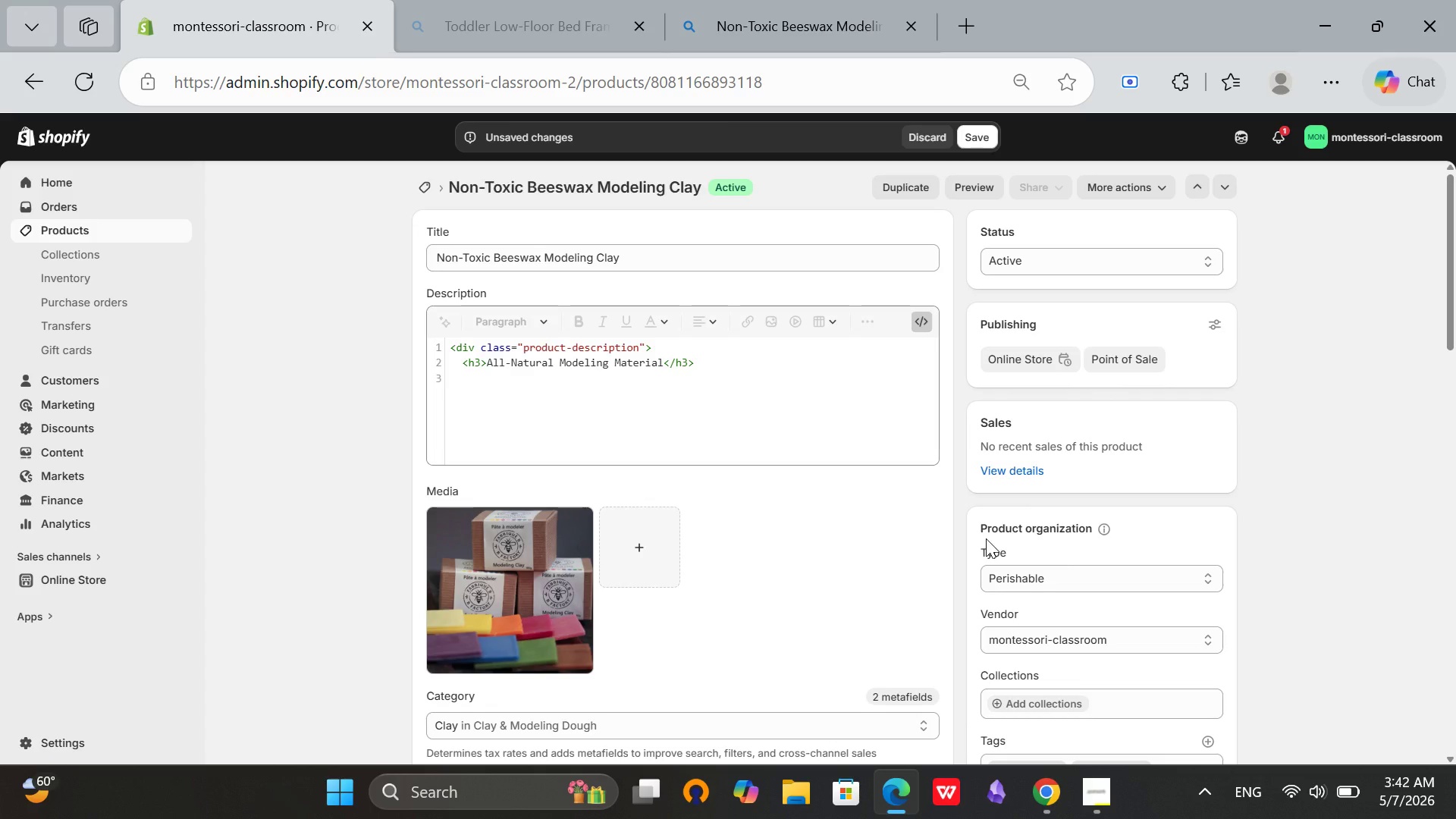 
key(ArrowDown)
 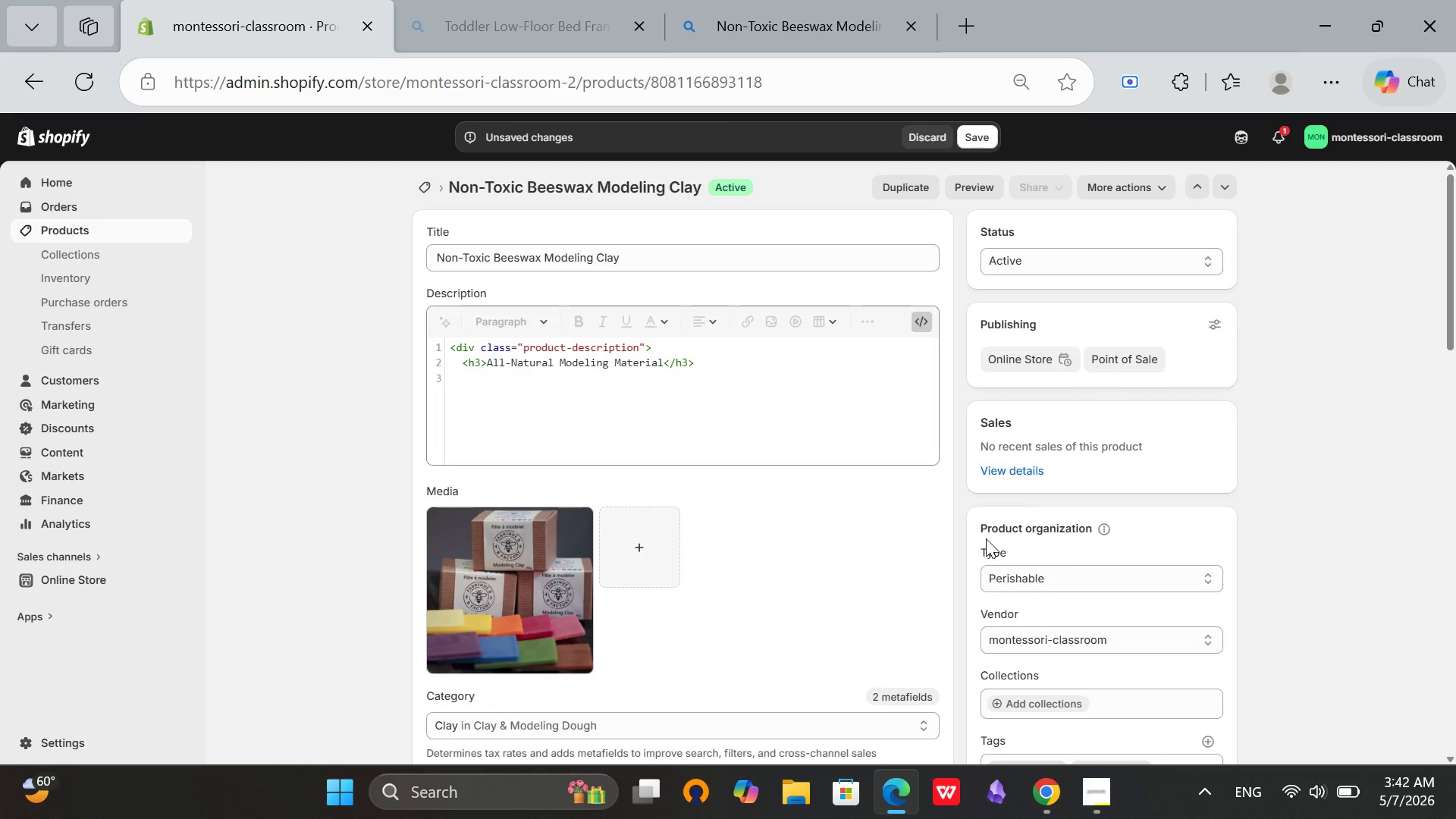 
key(ArrowDown)
 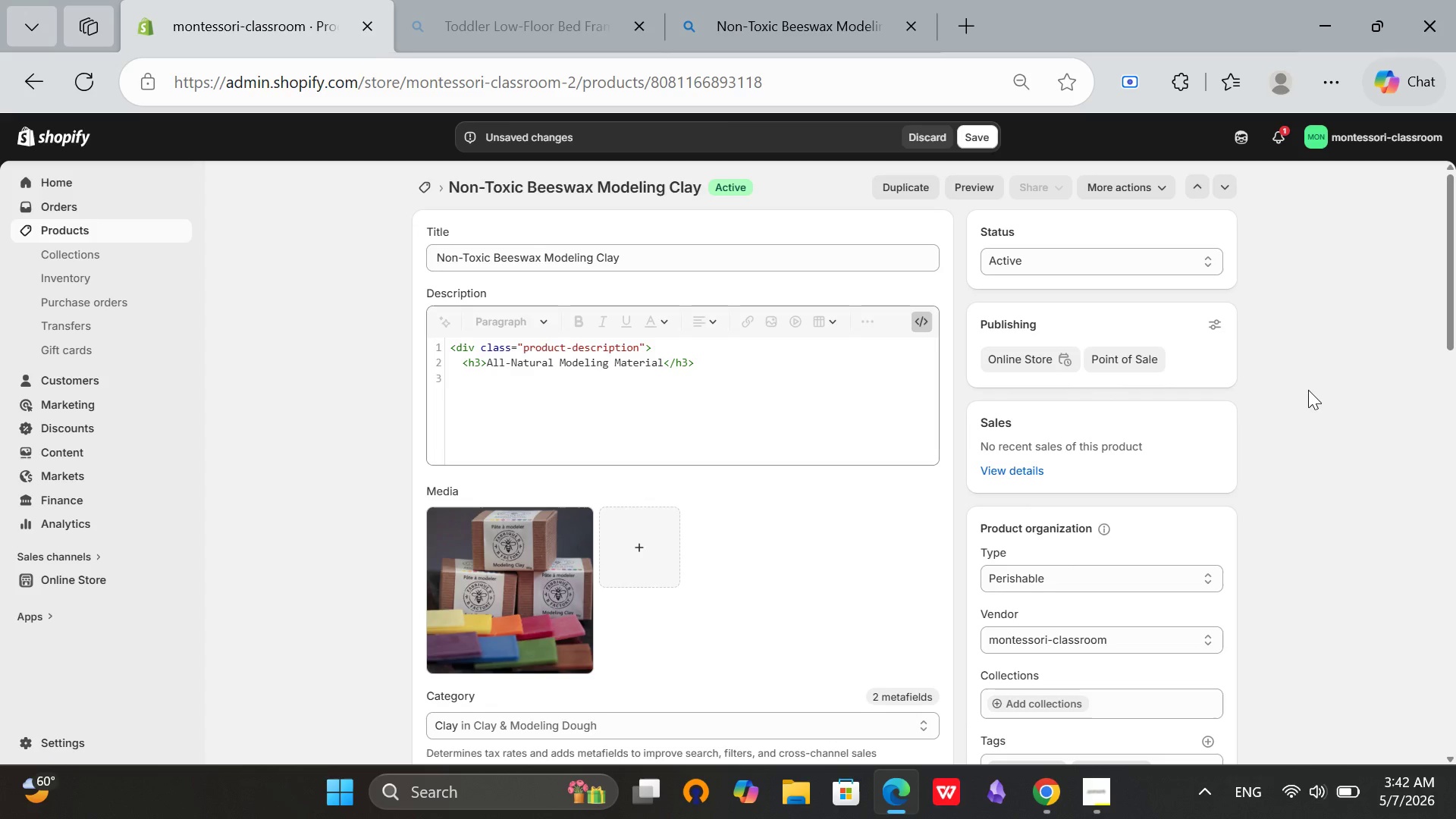 
left_click_drag(start_coordinate=[1455, 249], to_coordinate=[1455, 0])